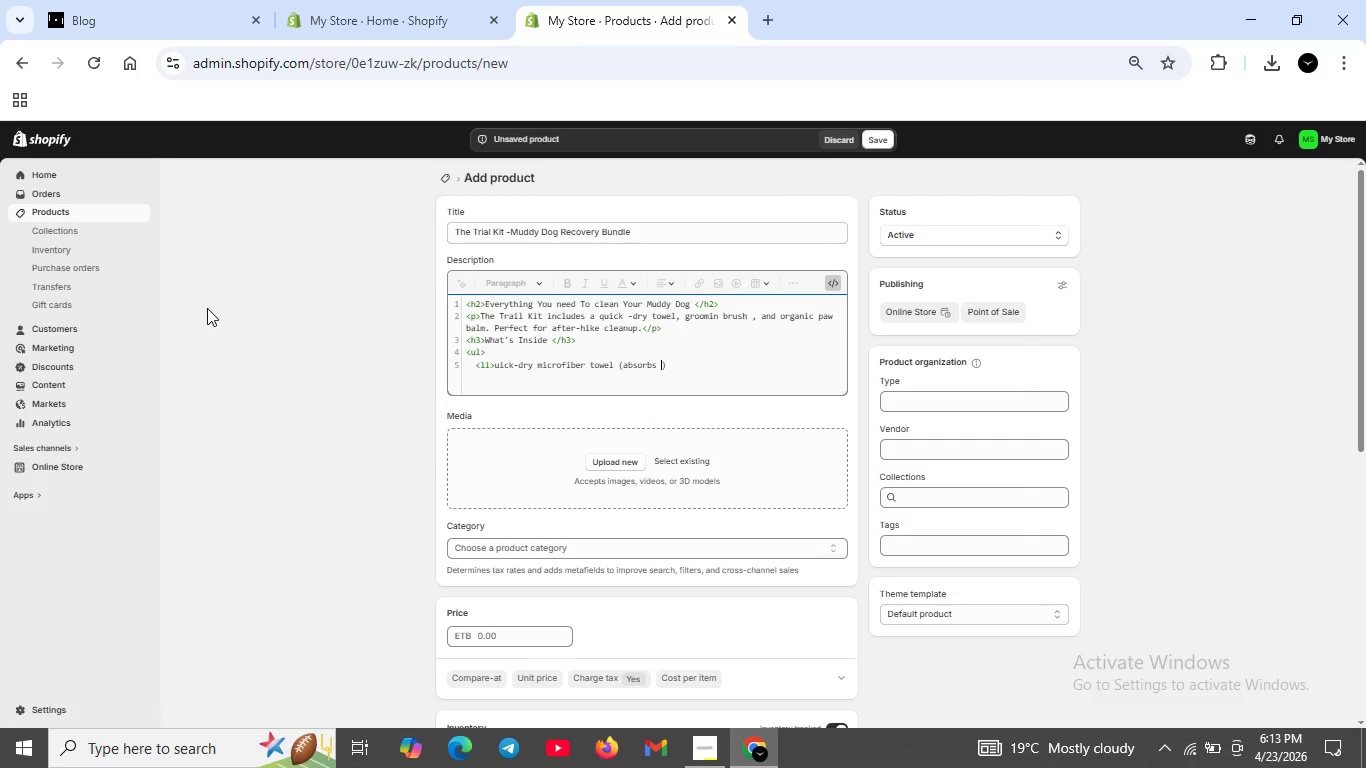 
type(5x its weight )<li>)
 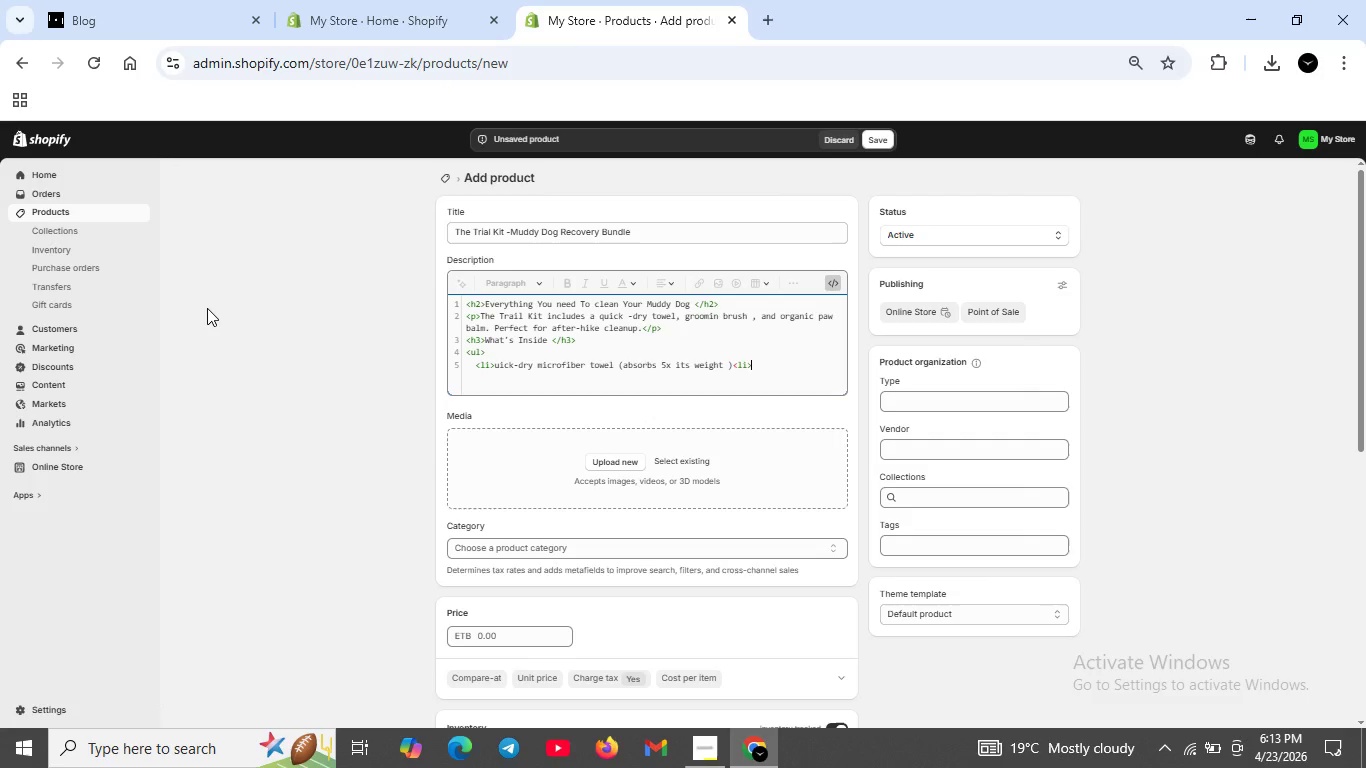 
key(ArrowLeft)
 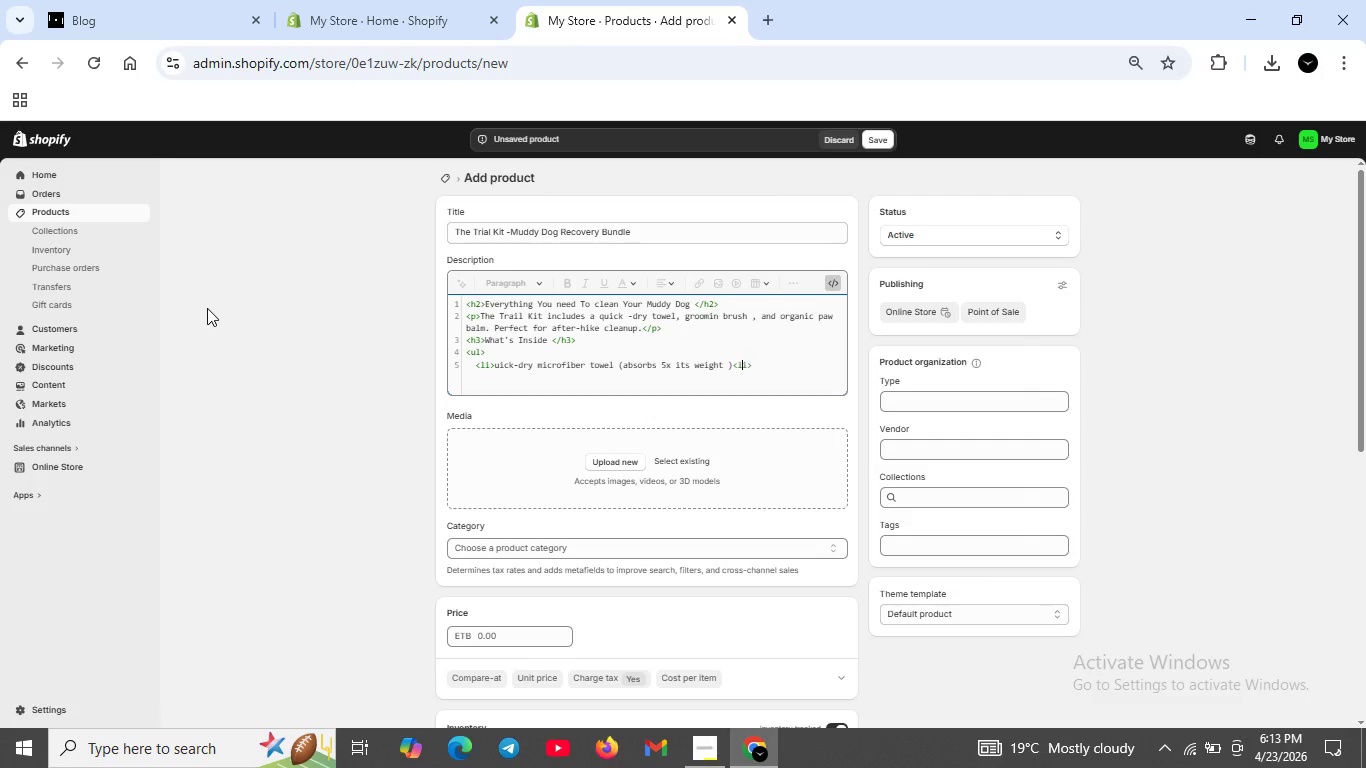 
key(ArrowLeft)
 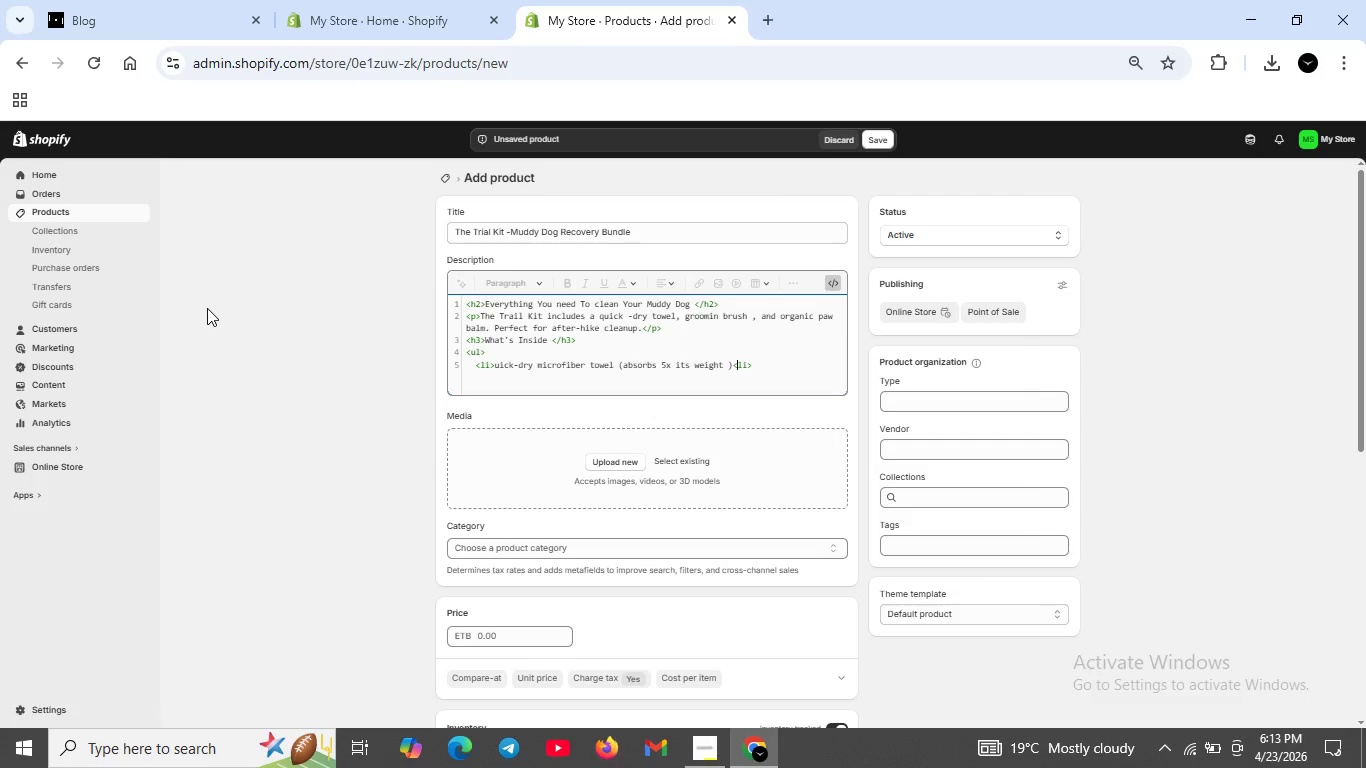 
key(ArrowLeft)
 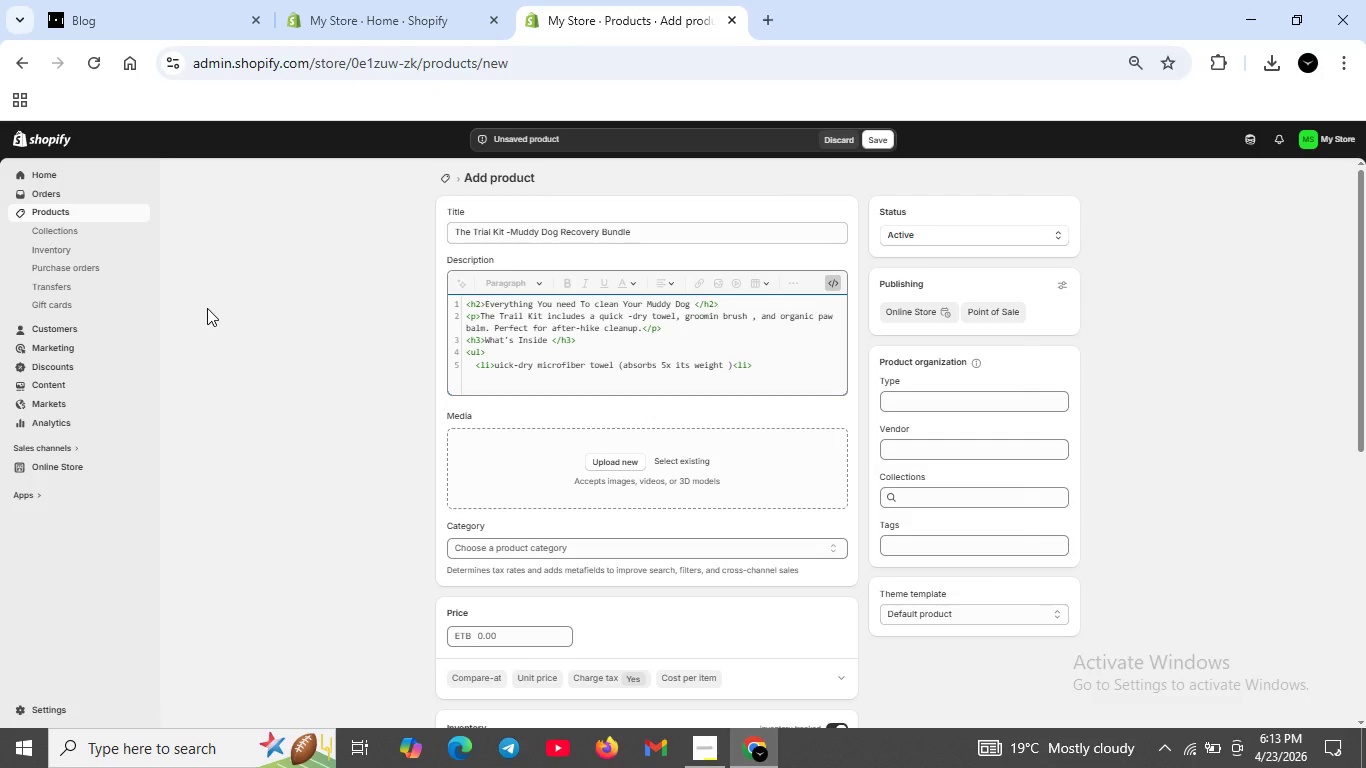 
key(Slash)
 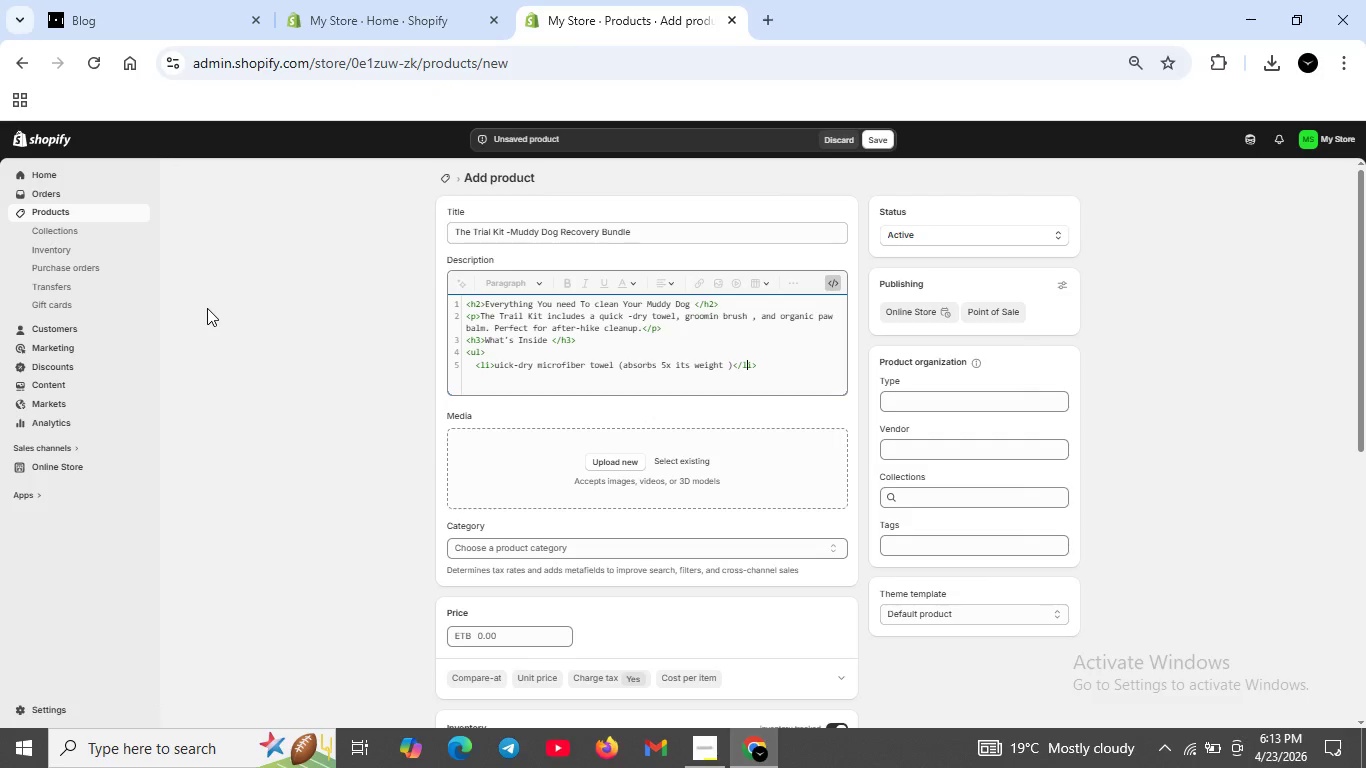 
key(ArrowRight)
 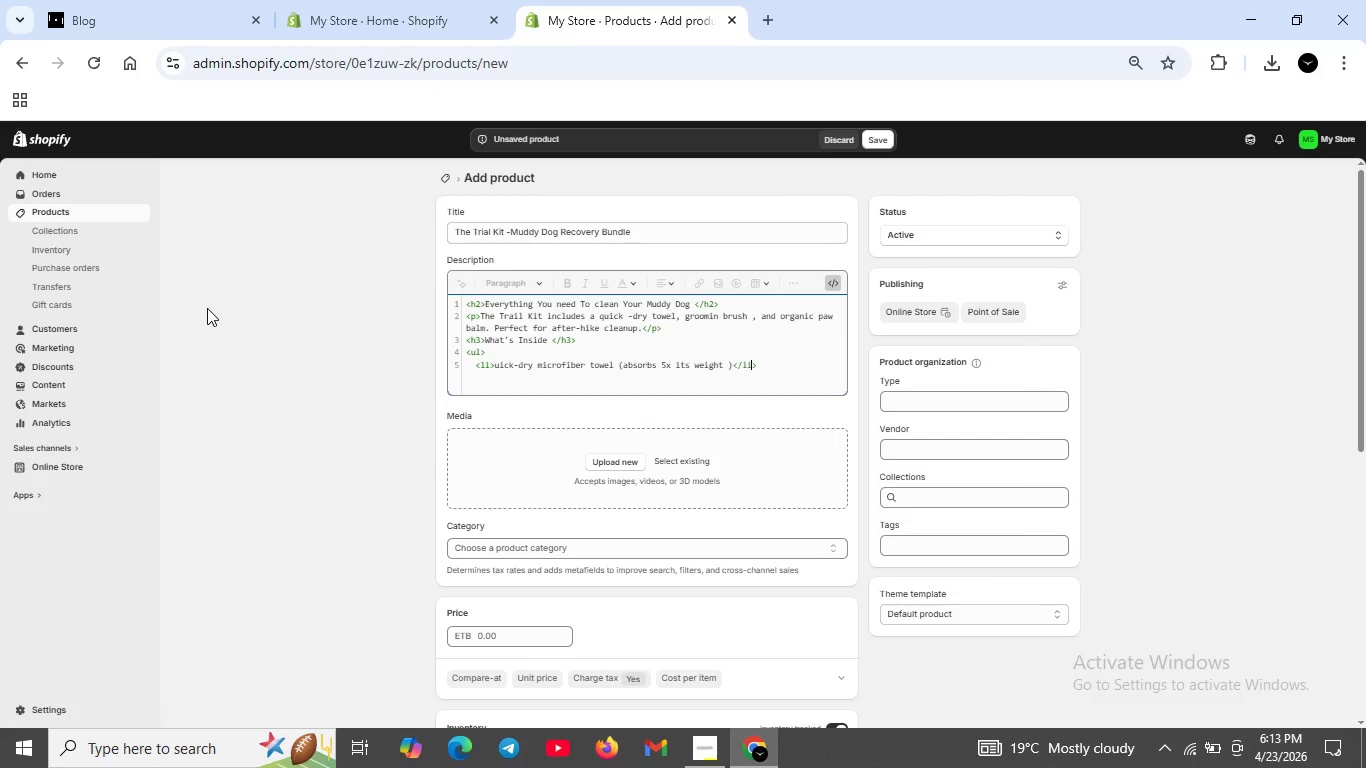 
key(ArrowRight)
 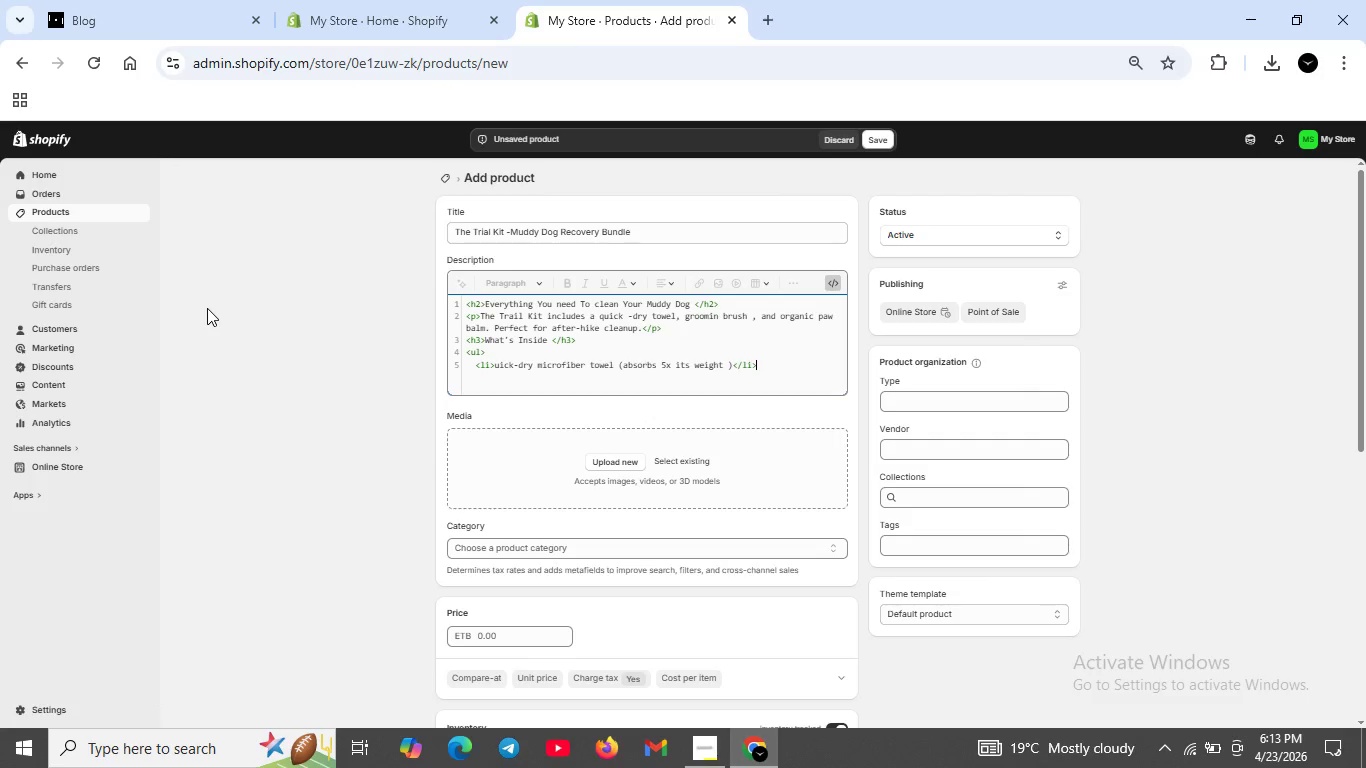 
key(ArrowRight)
 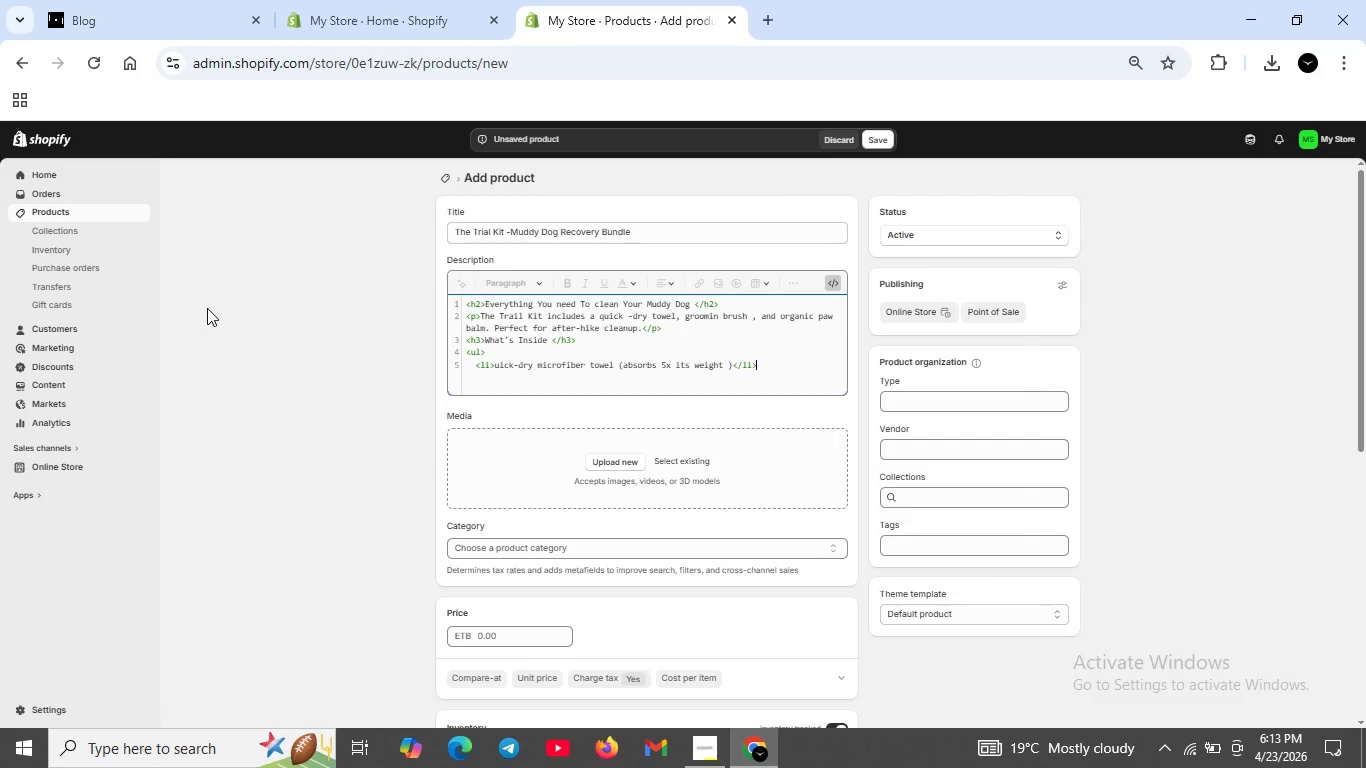 
key(ArrowRight)
 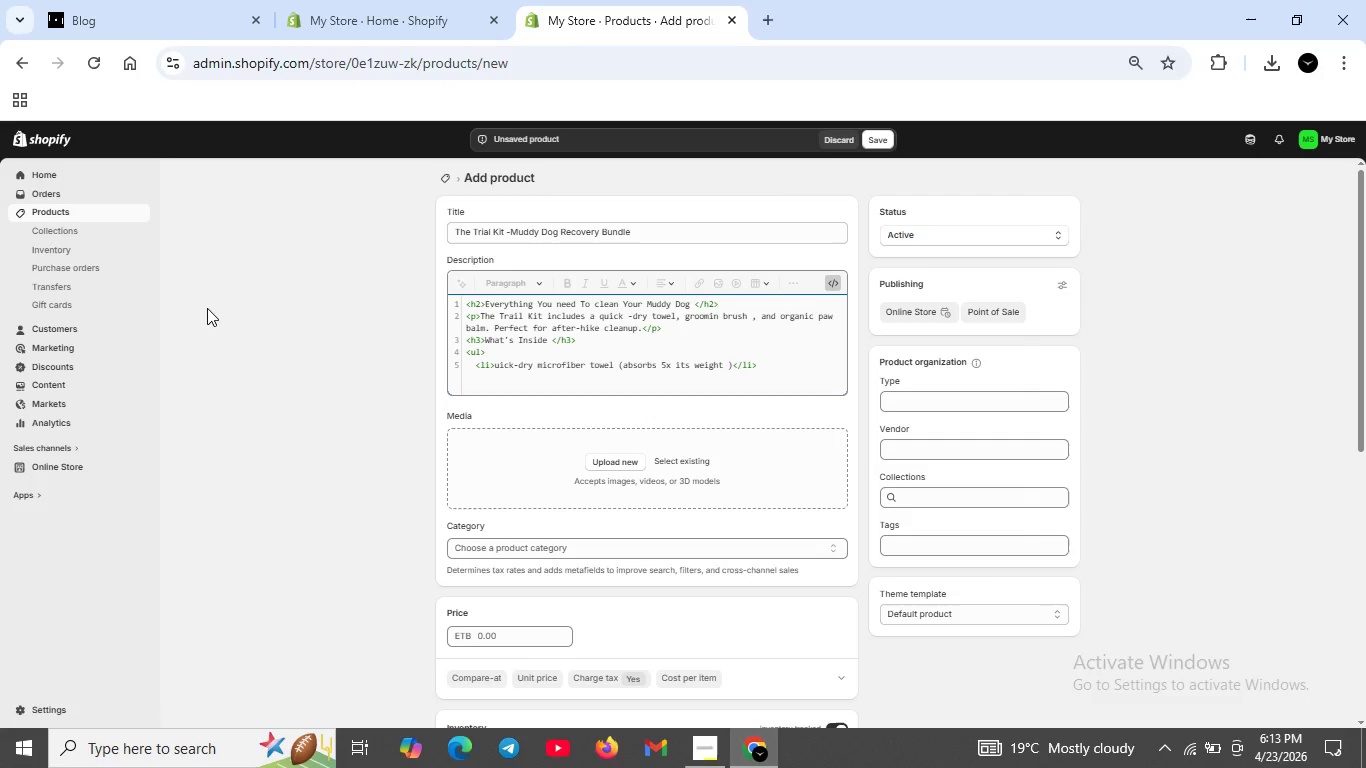 
key(Shift+ShiftRight)
 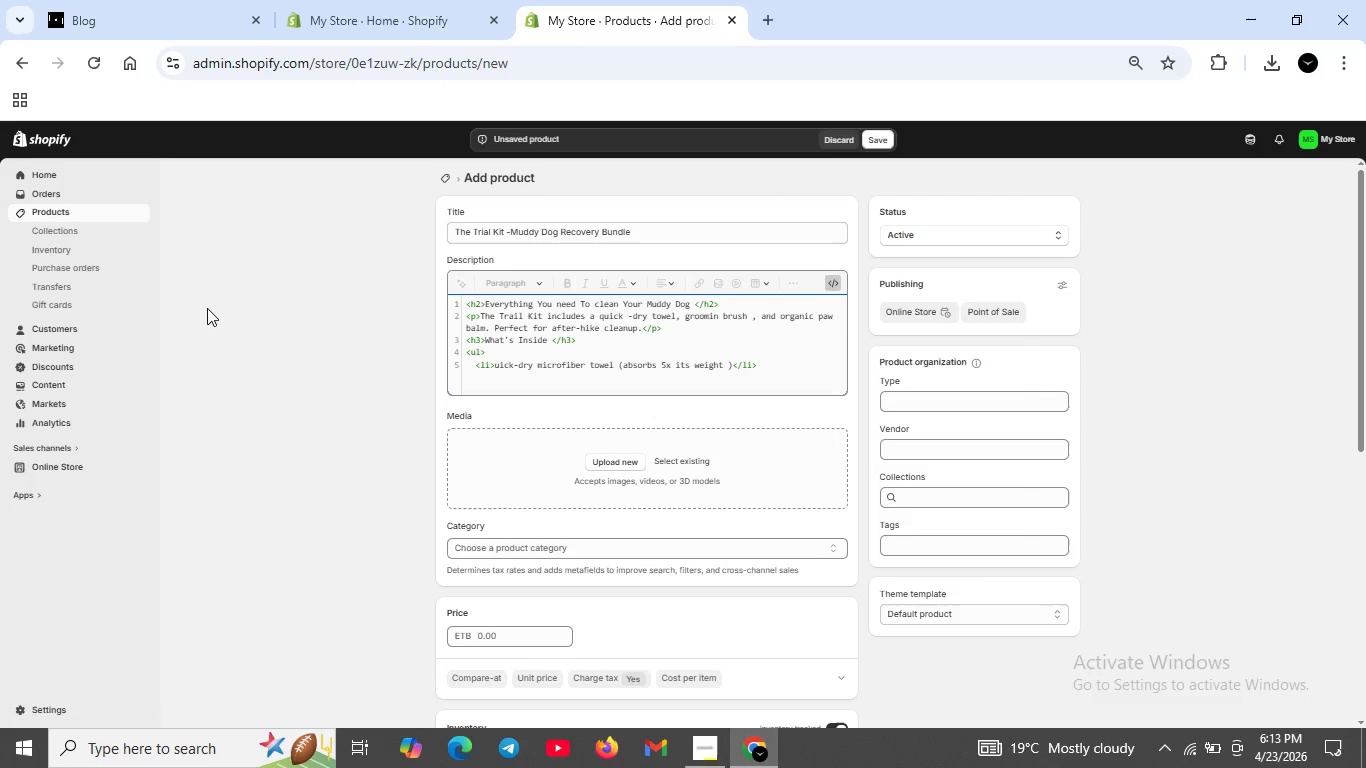 
key(Shift+Enter)
 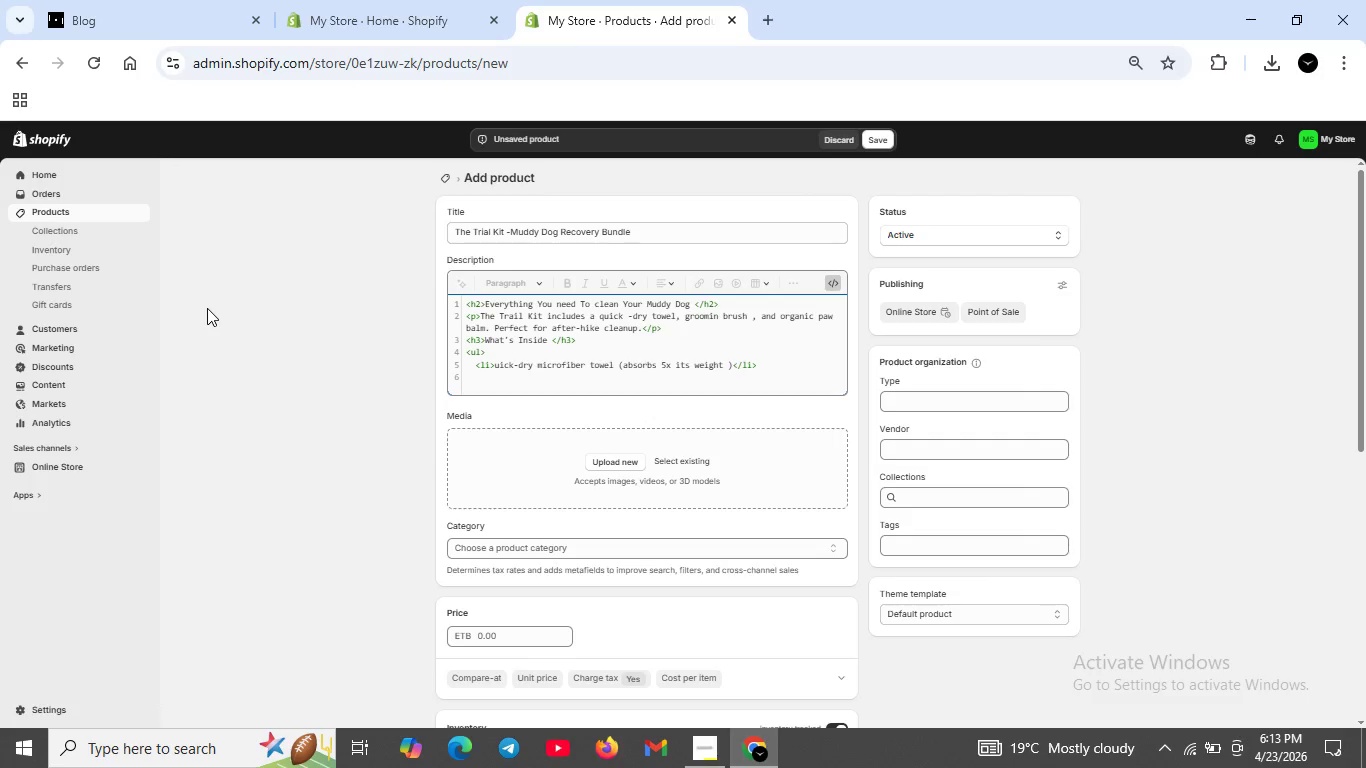 
type(<li>)
 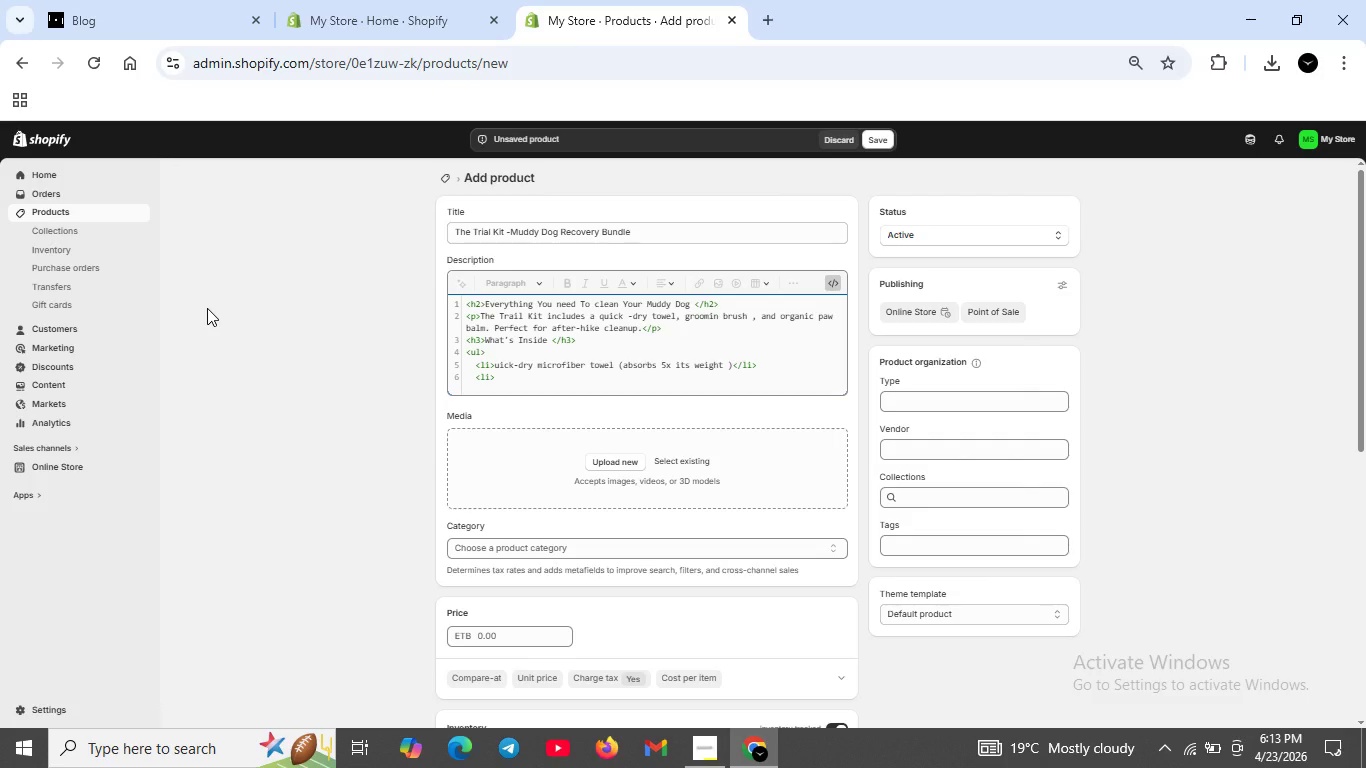 
wait(6.2)
 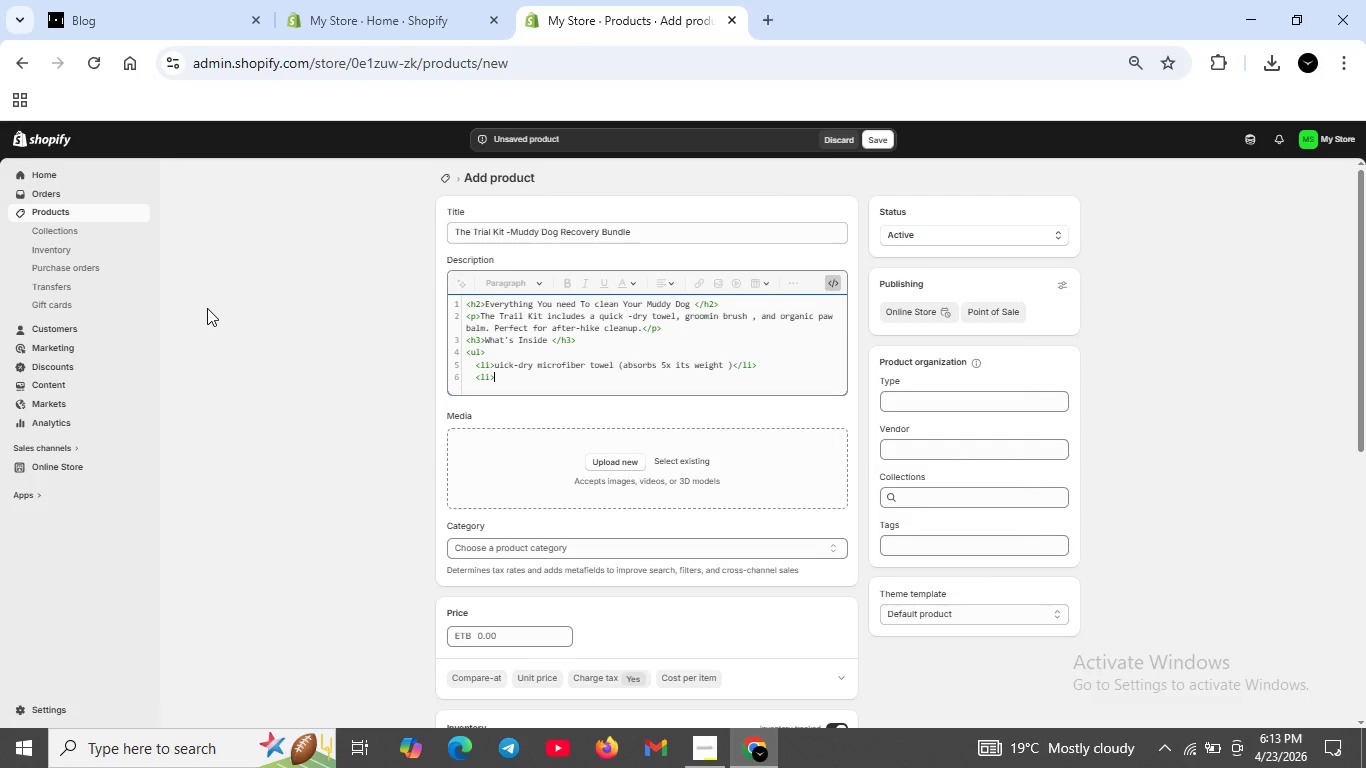 
type(Briste )
key(Backspace)
key(Backspace)
key(Backspace)
type(tel)
key(Backspace)
key(Backspace)
type(le gromi)
key(Backspace)
type(ming brush for mud and loose fur</li>)
 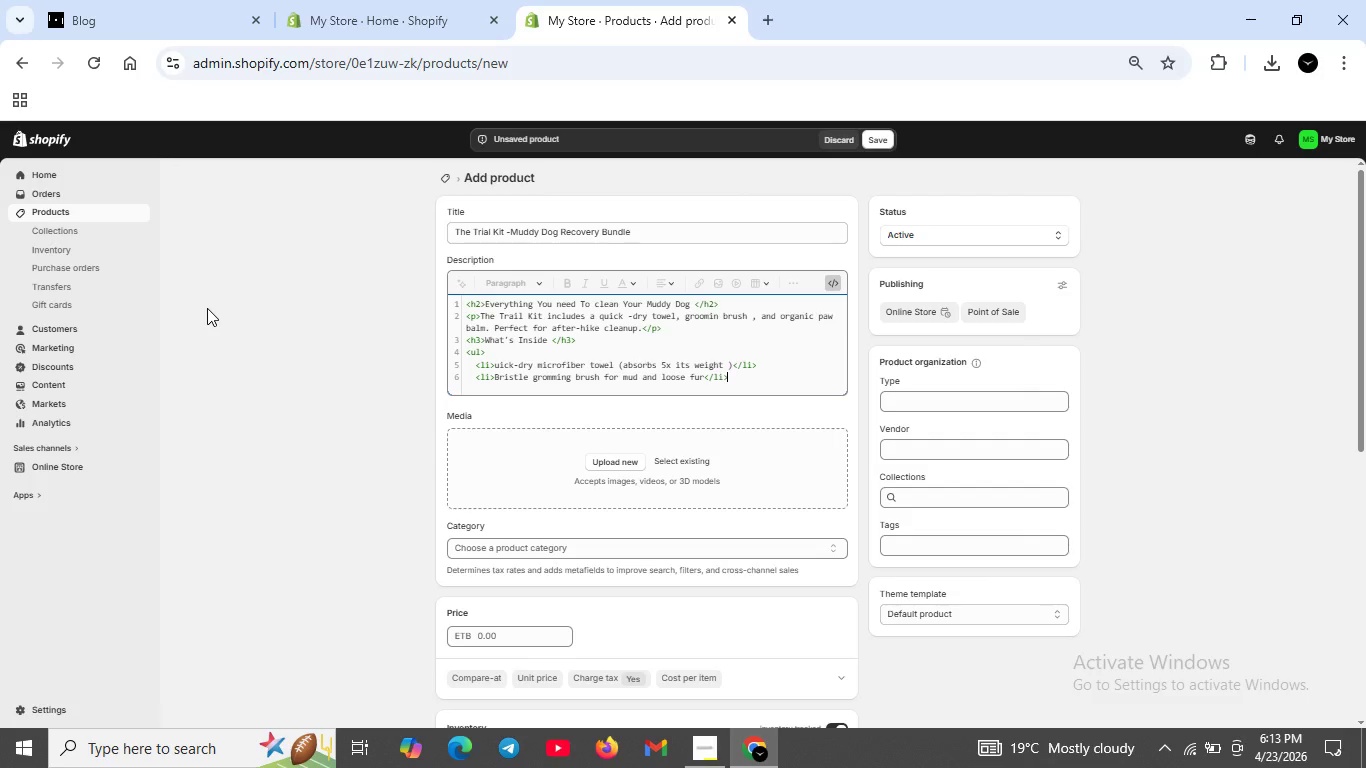 
key(Shift+Enter)
 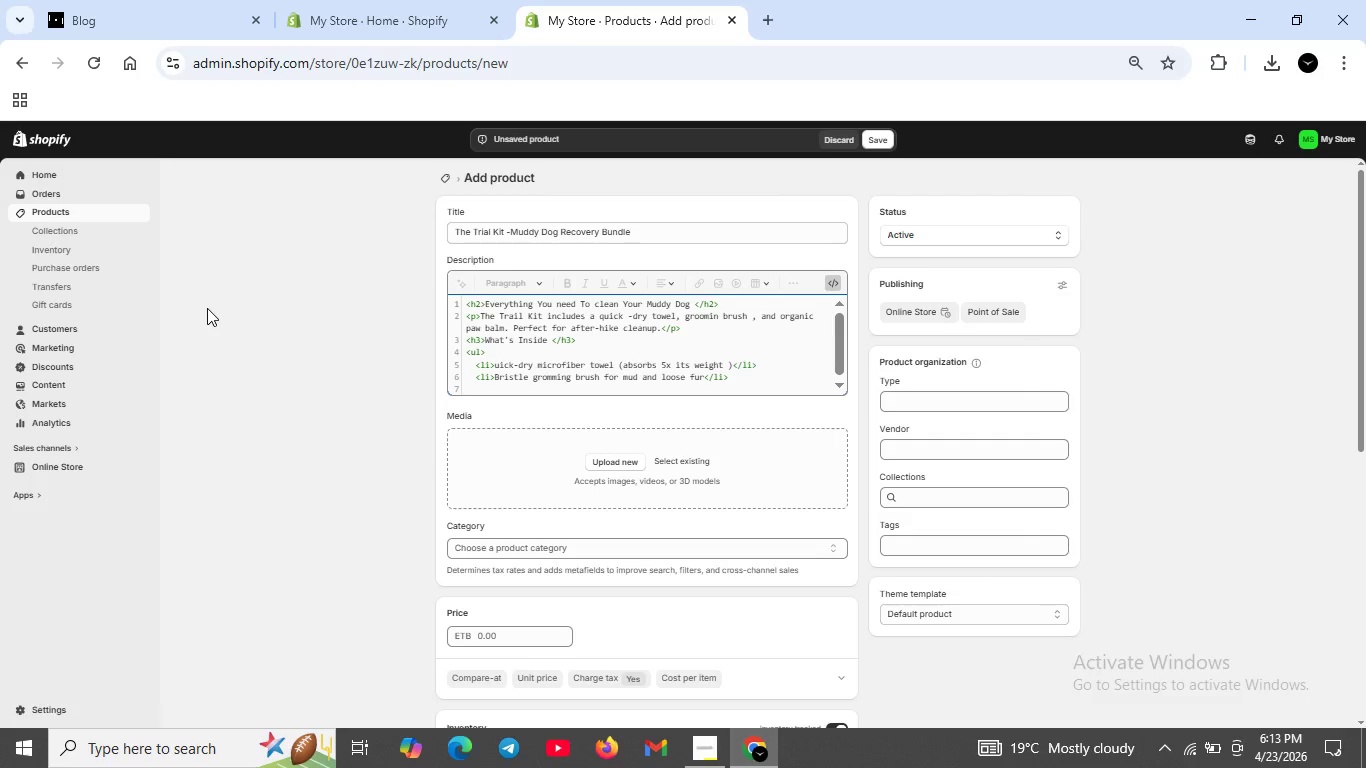 
key(Shift+ShiftRight)
 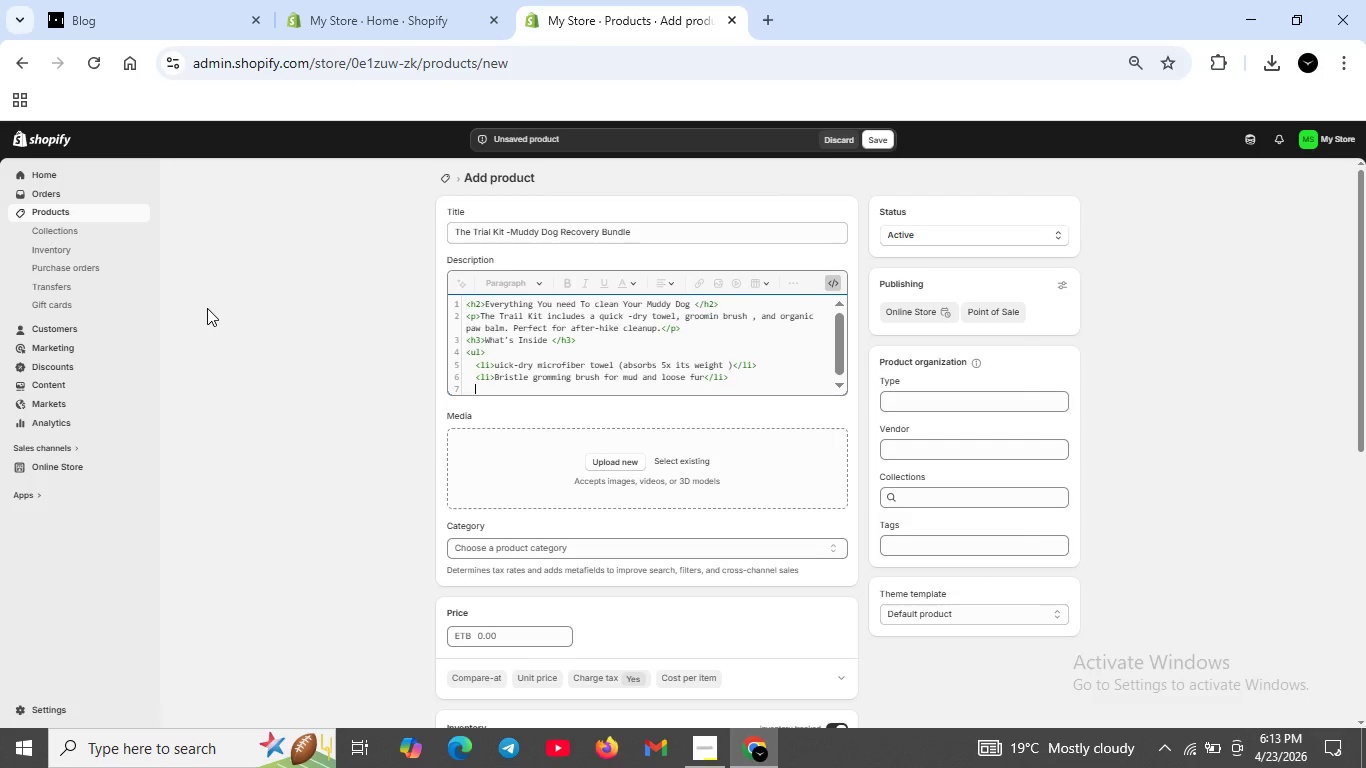 
key(Shift+Enter)
 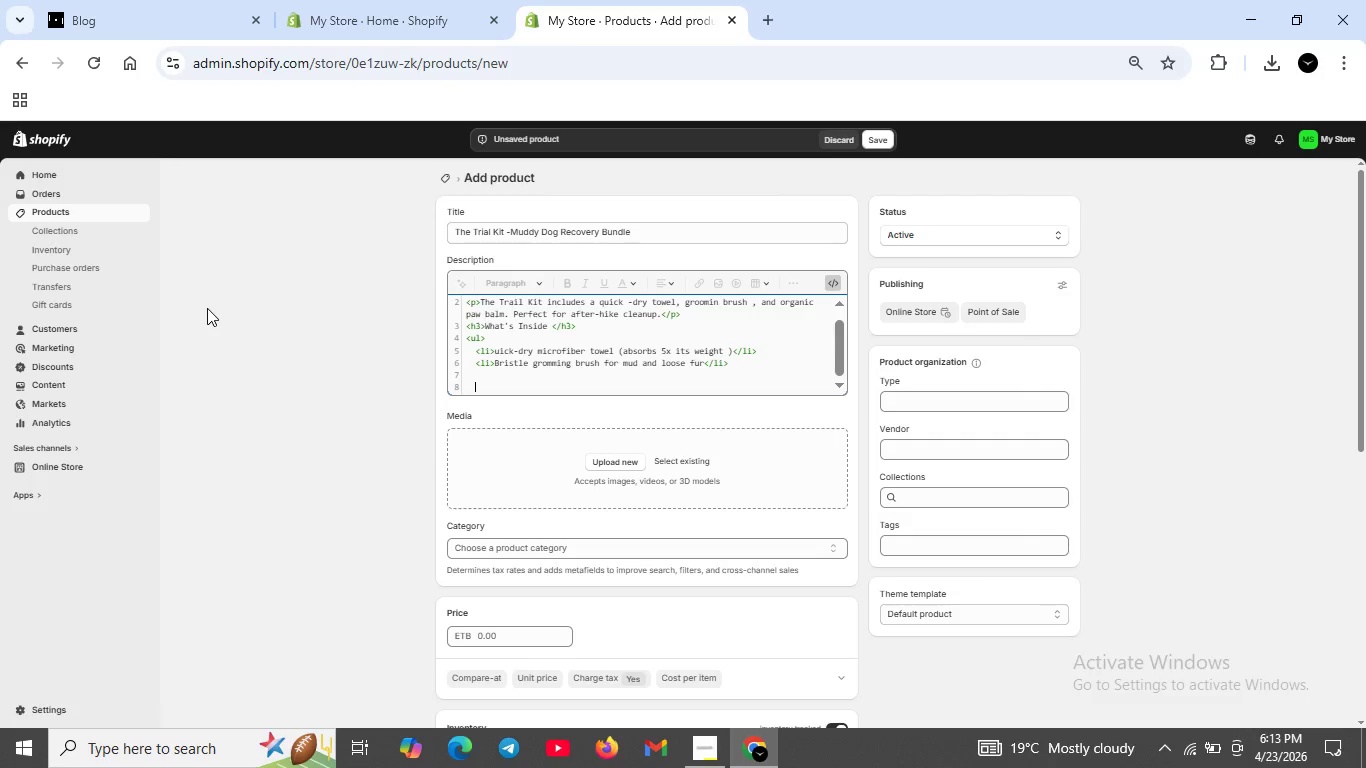 
type(<li>Organic paw balm with cc)
key(Backspace)
type(ocounut oil and shea butter</li)
 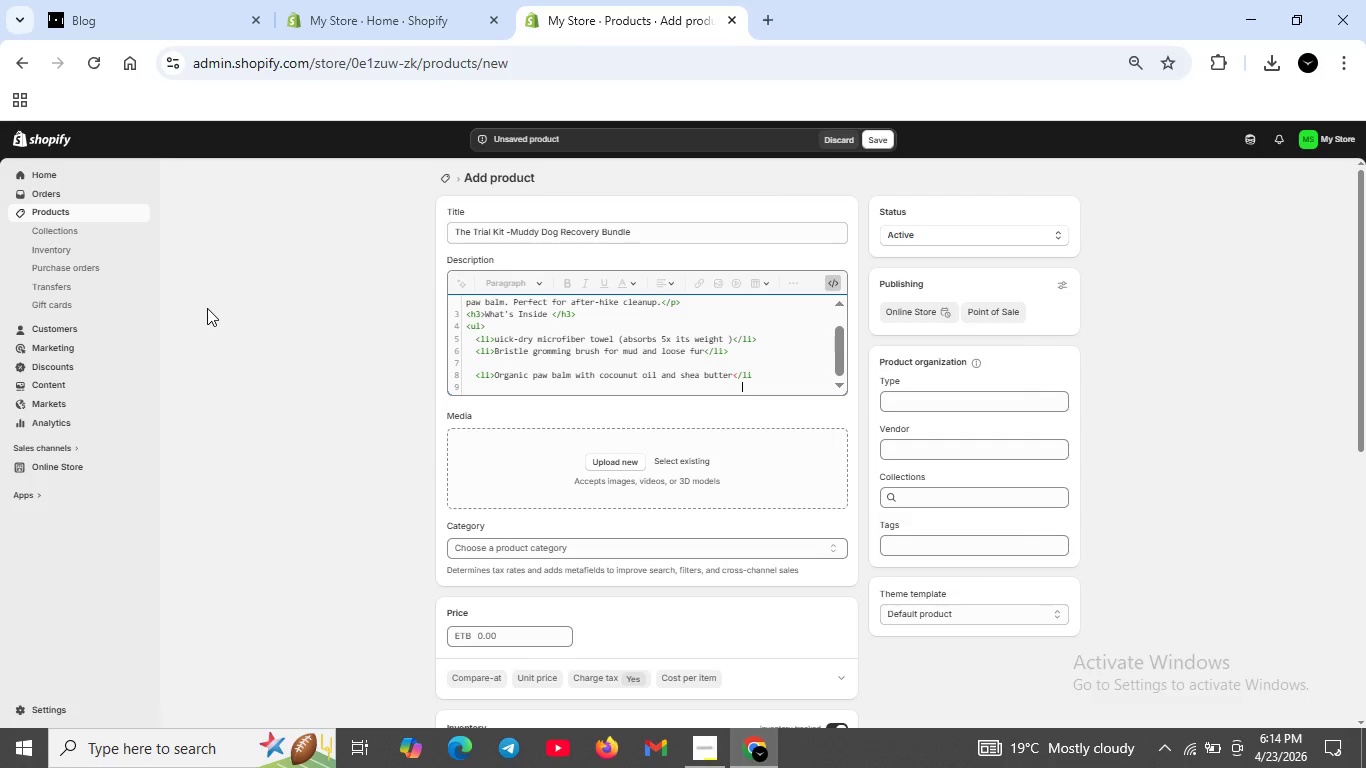 
 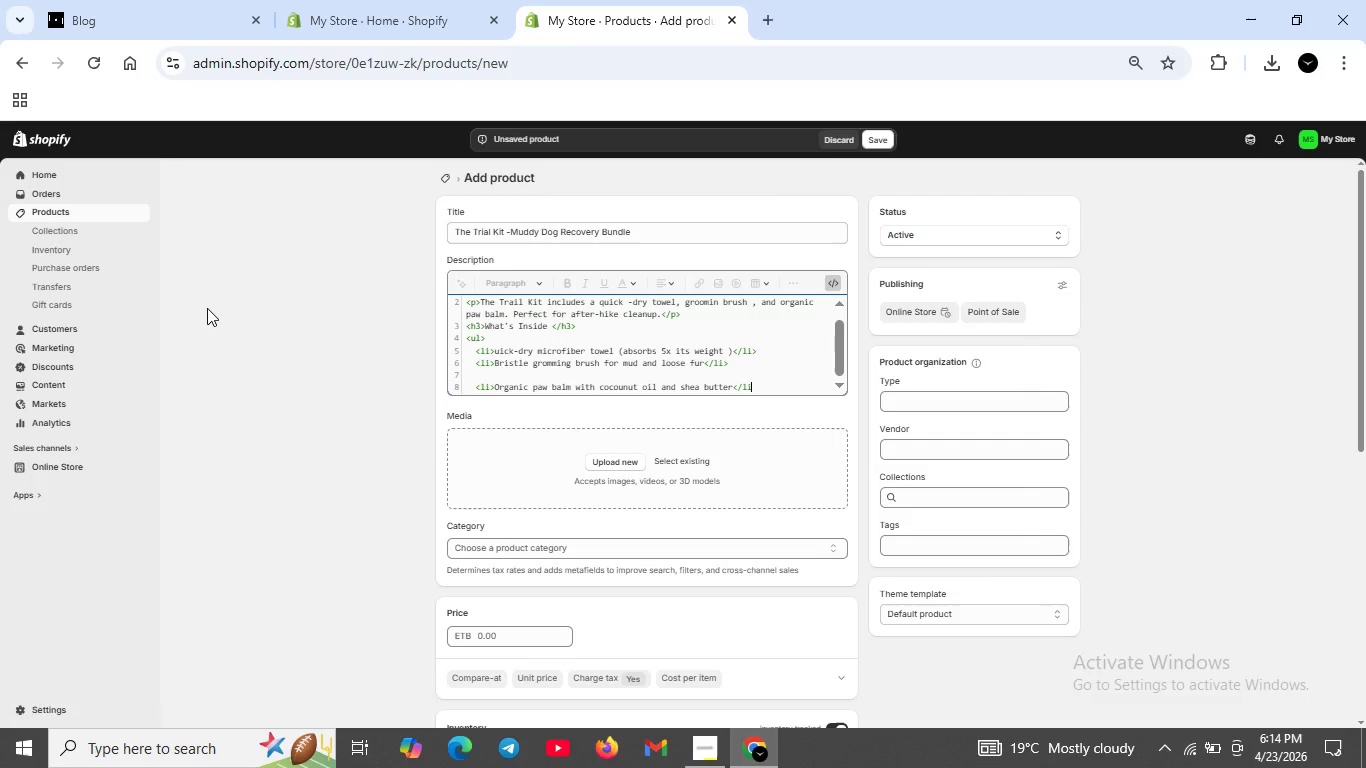 
key(Shift+Enter)
 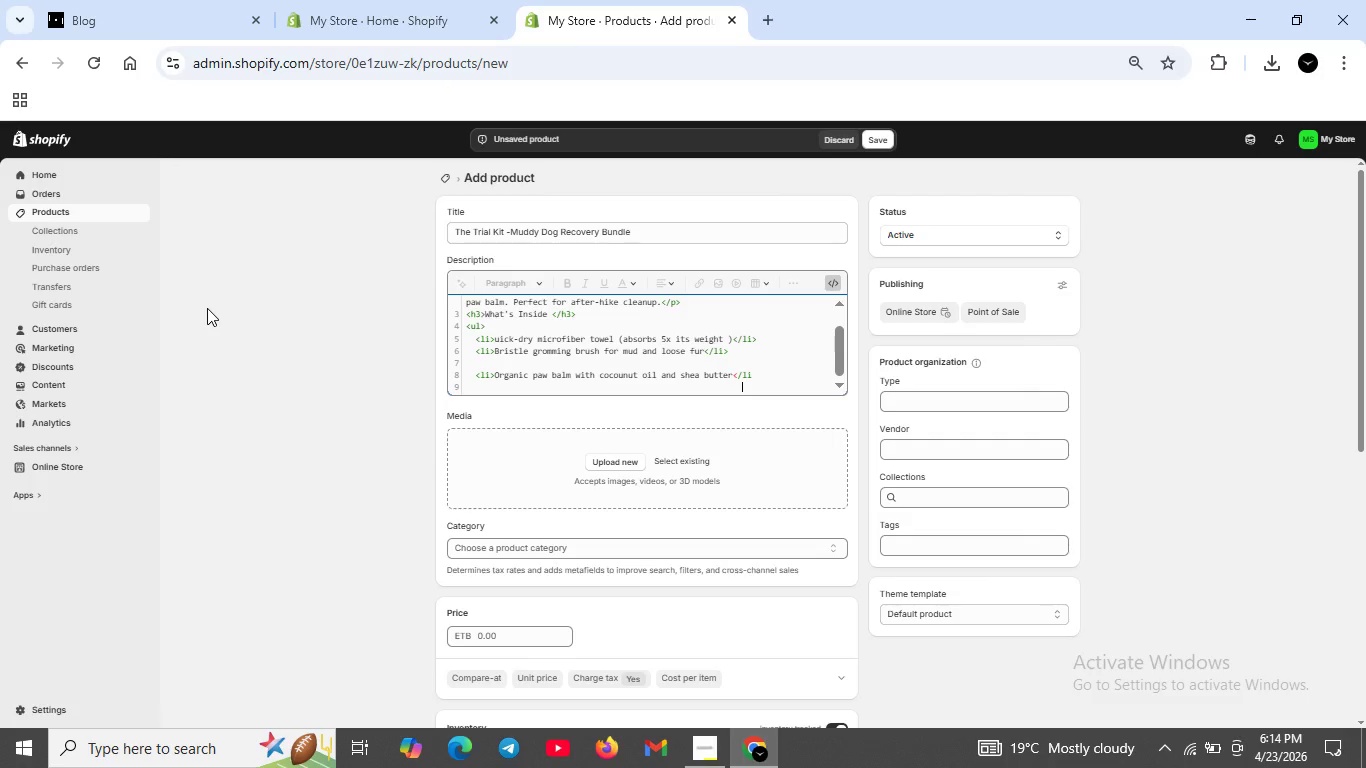 
type(</ul>)
 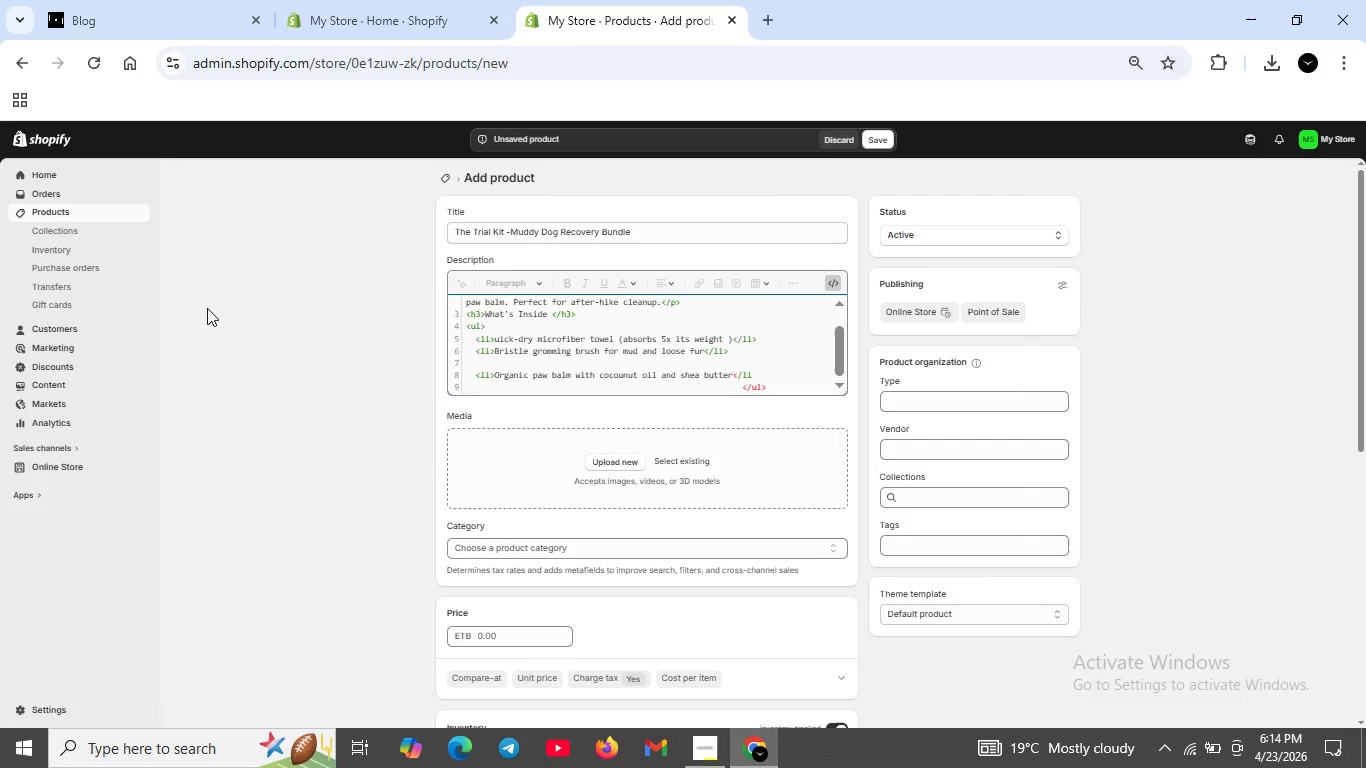 
key(ArrowLeft)
 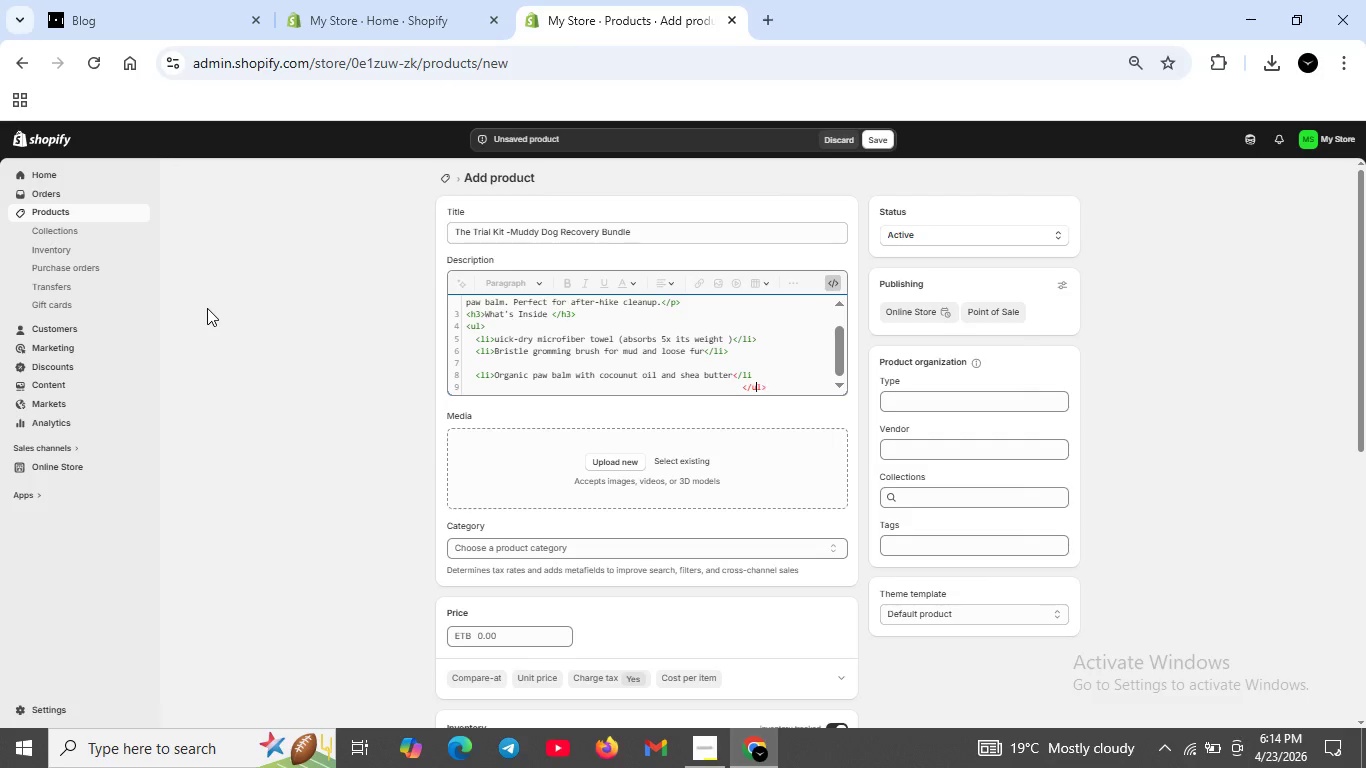 
key(ArrowLeft)
 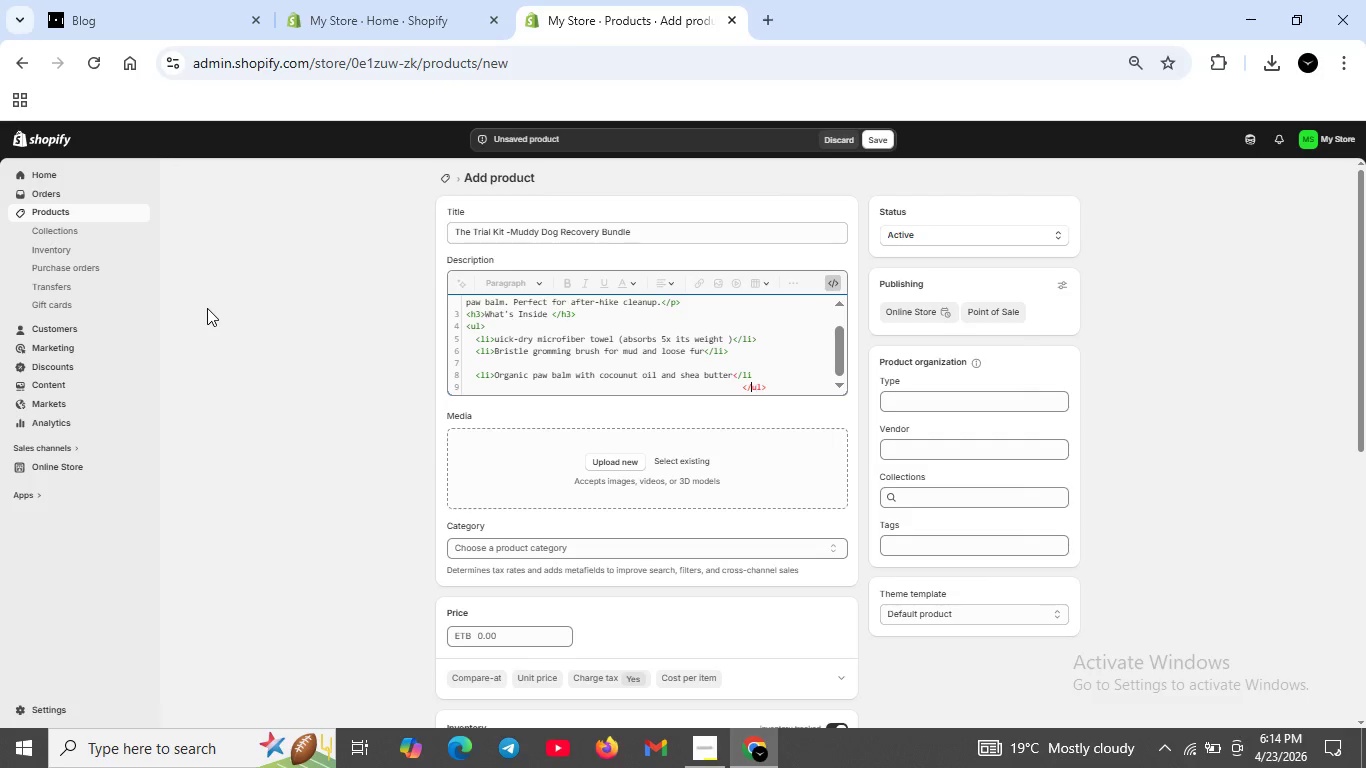 
key(ArrowLeft)
 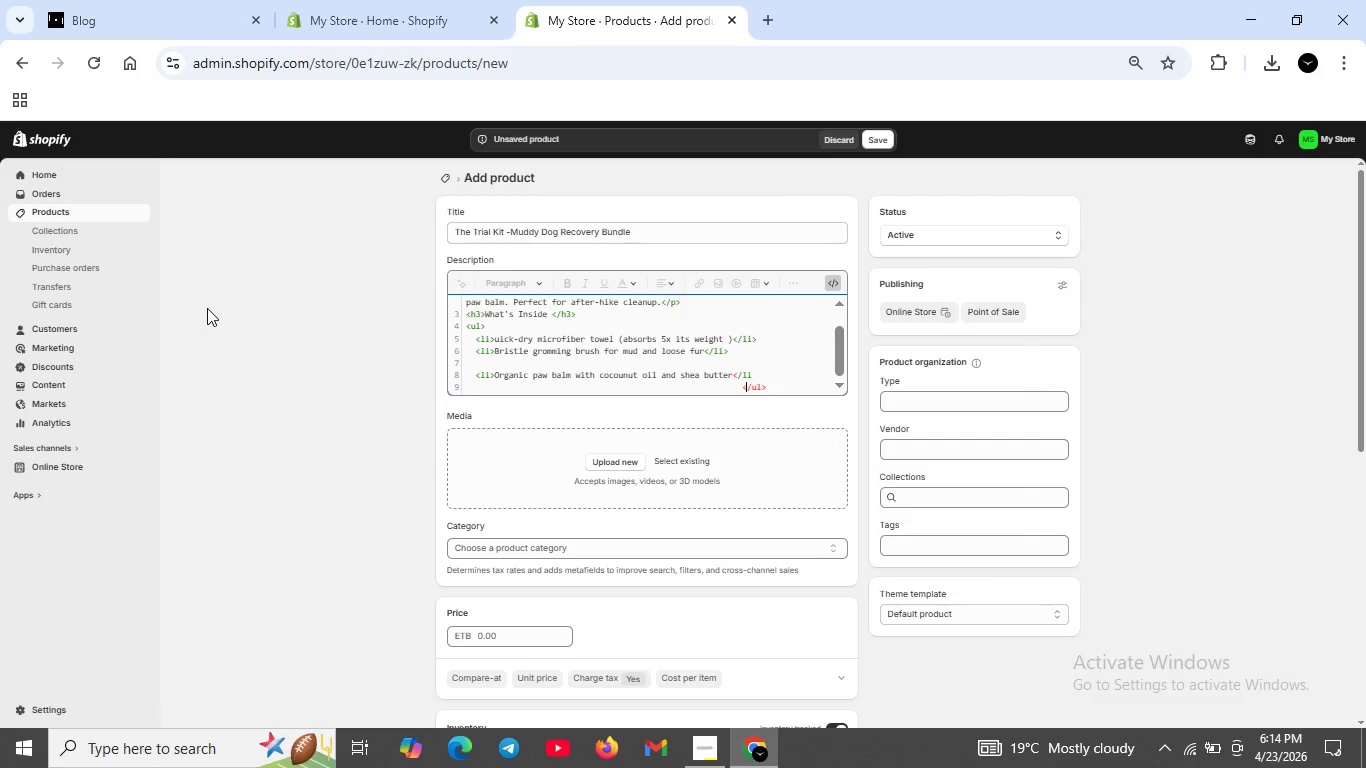 
key(ArrowLeft)
 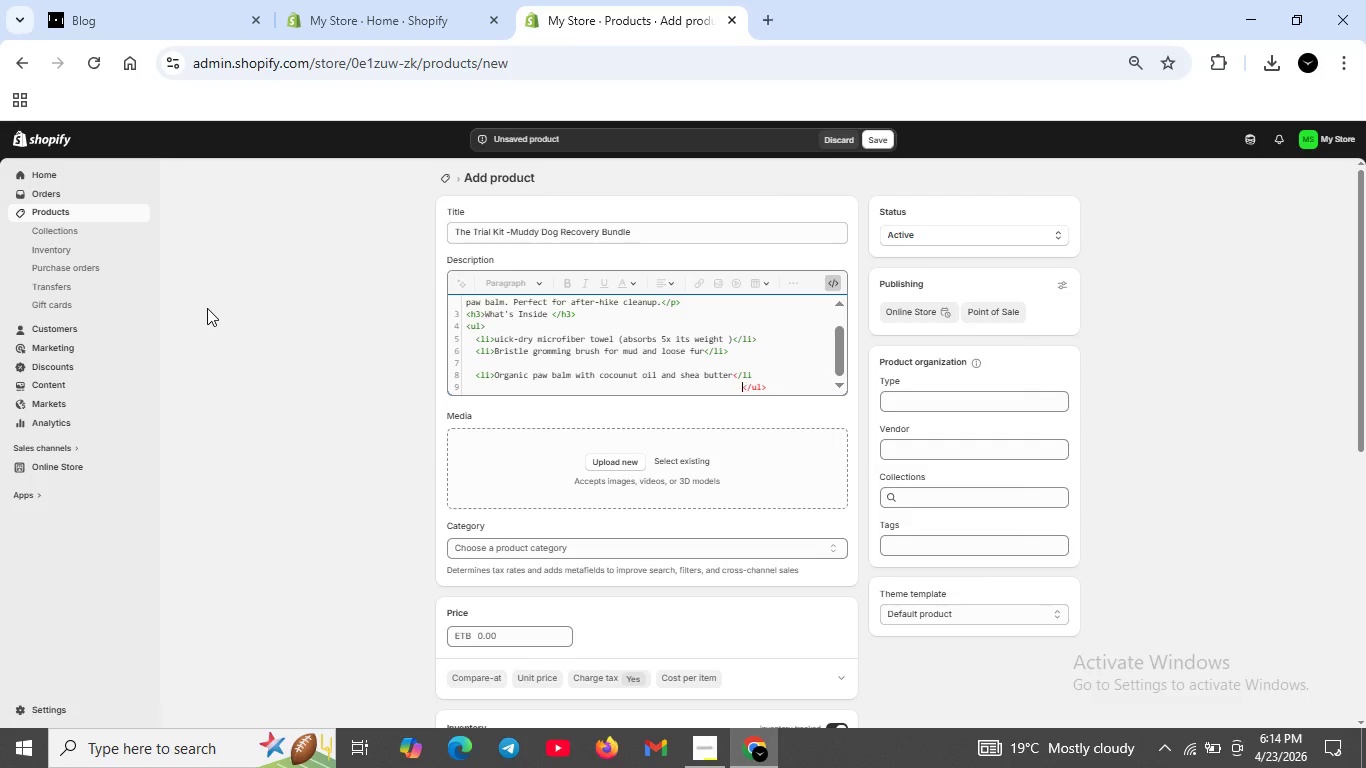 
key(ArrowLeft)
 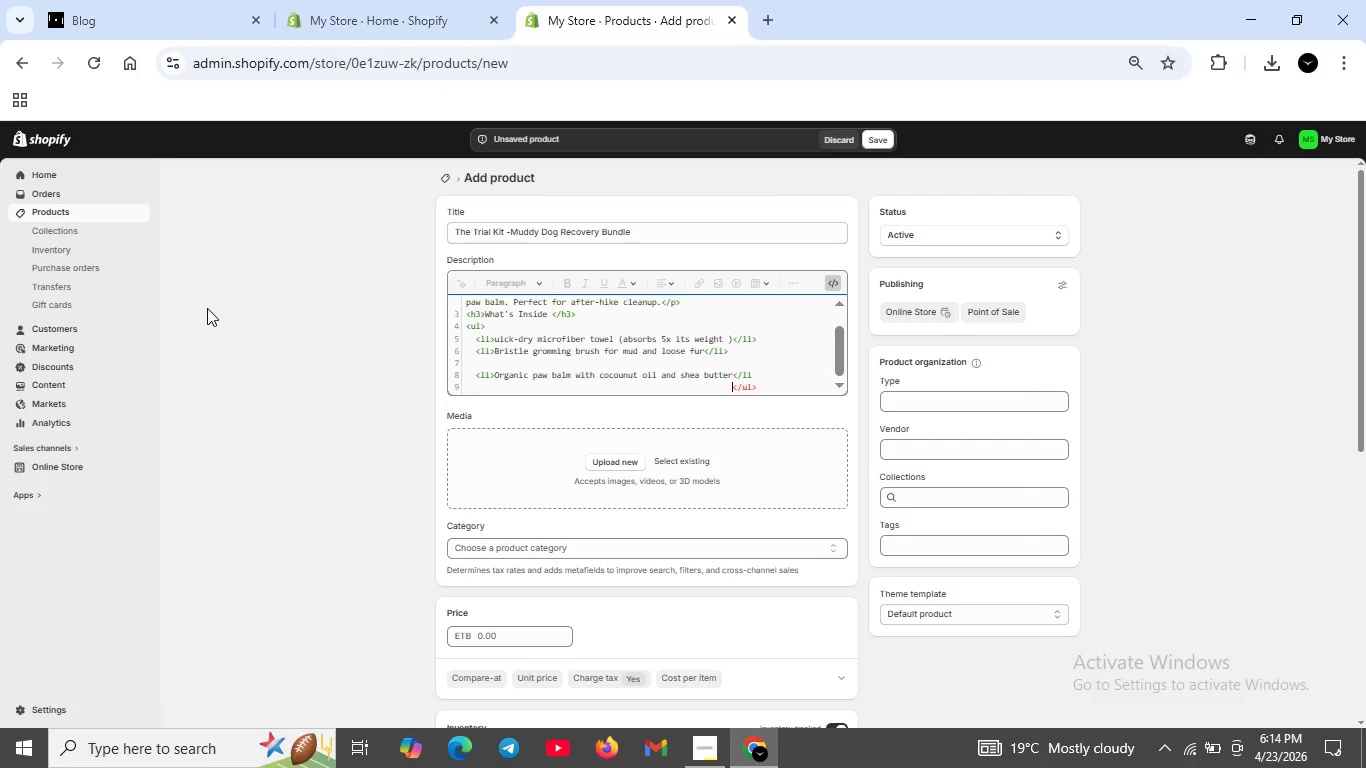 
key(Backspace)
 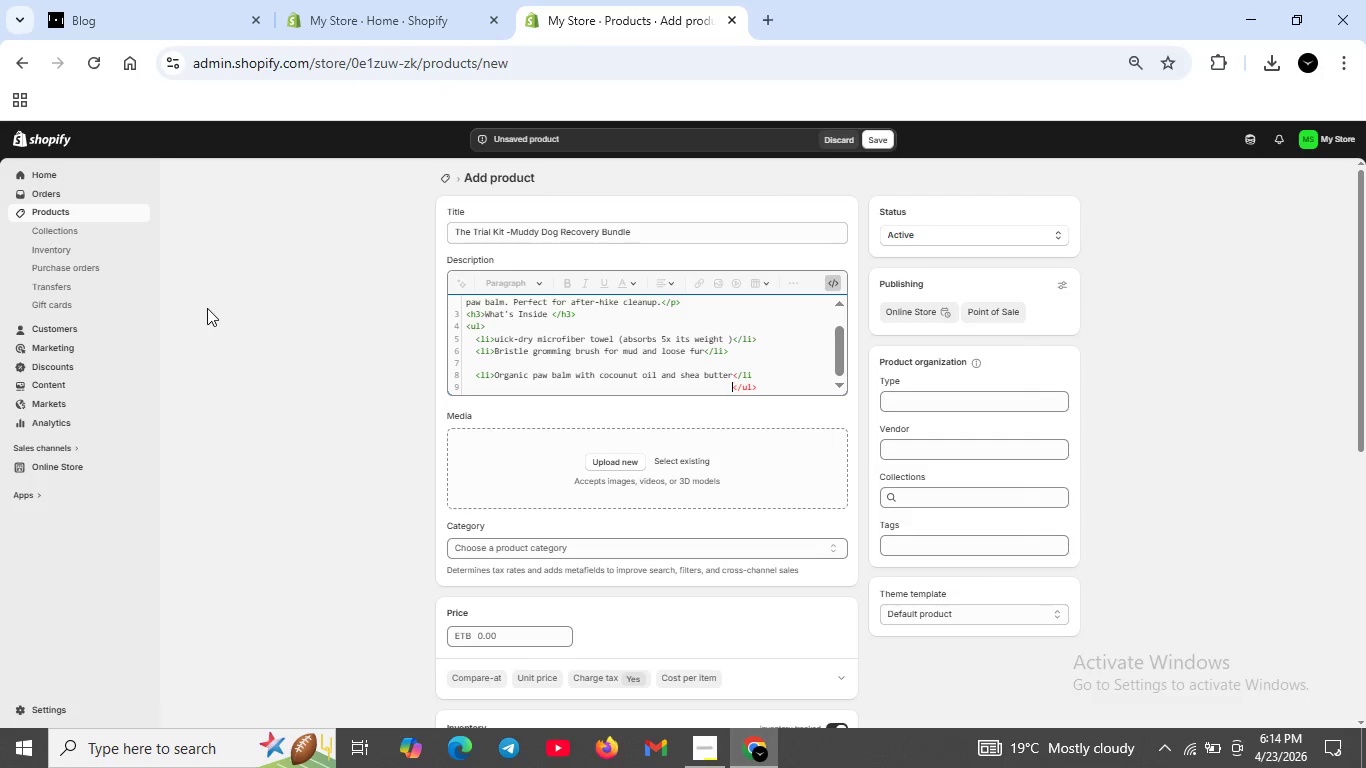 
key(Backspace)
 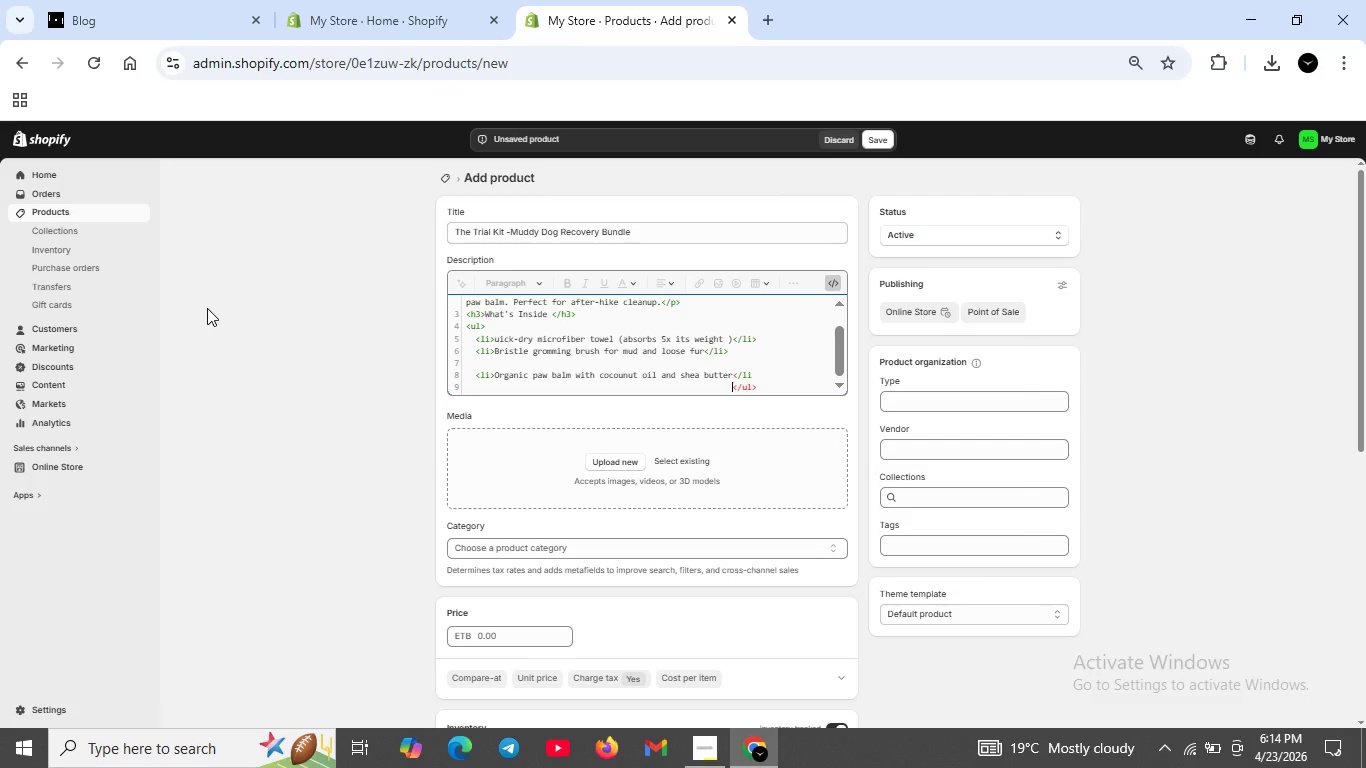 
key(Backspace)
 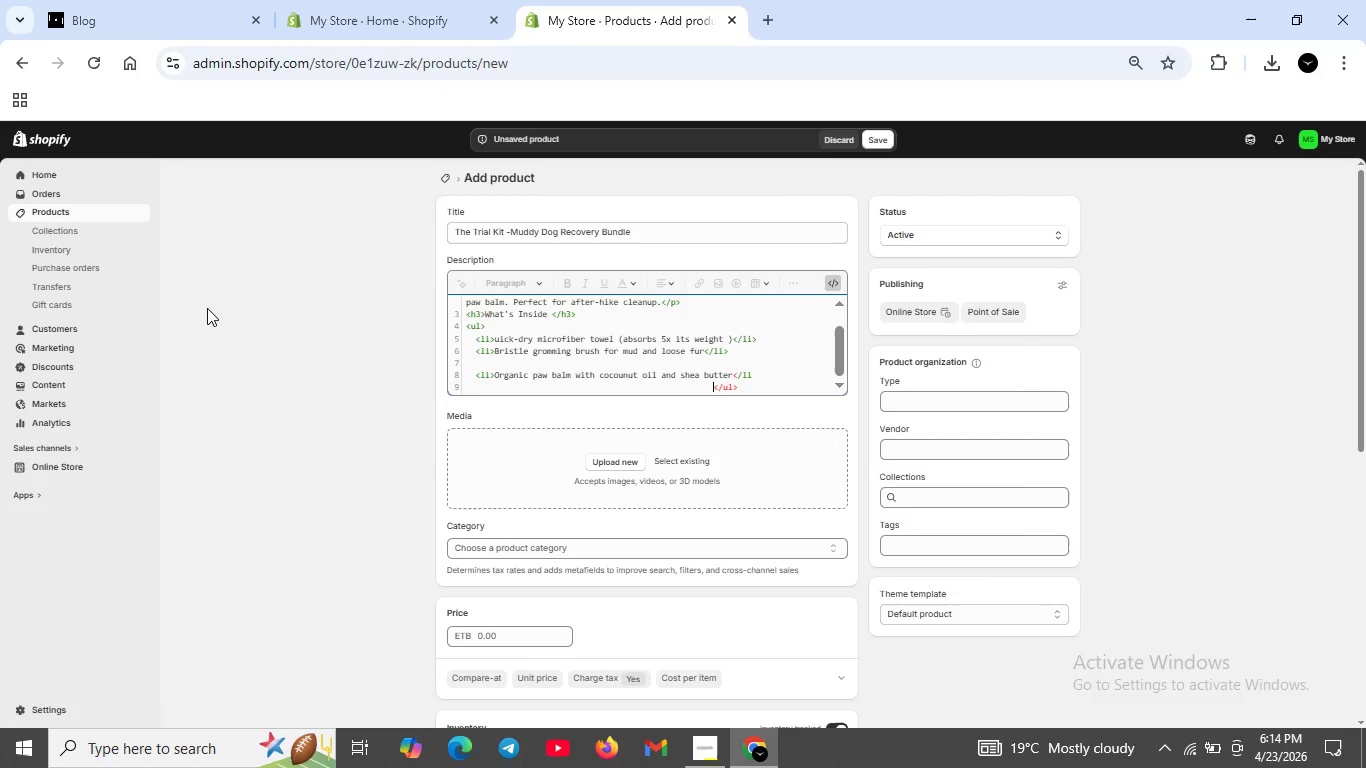 
hold_key(key=Backspace, duration=0.7)
 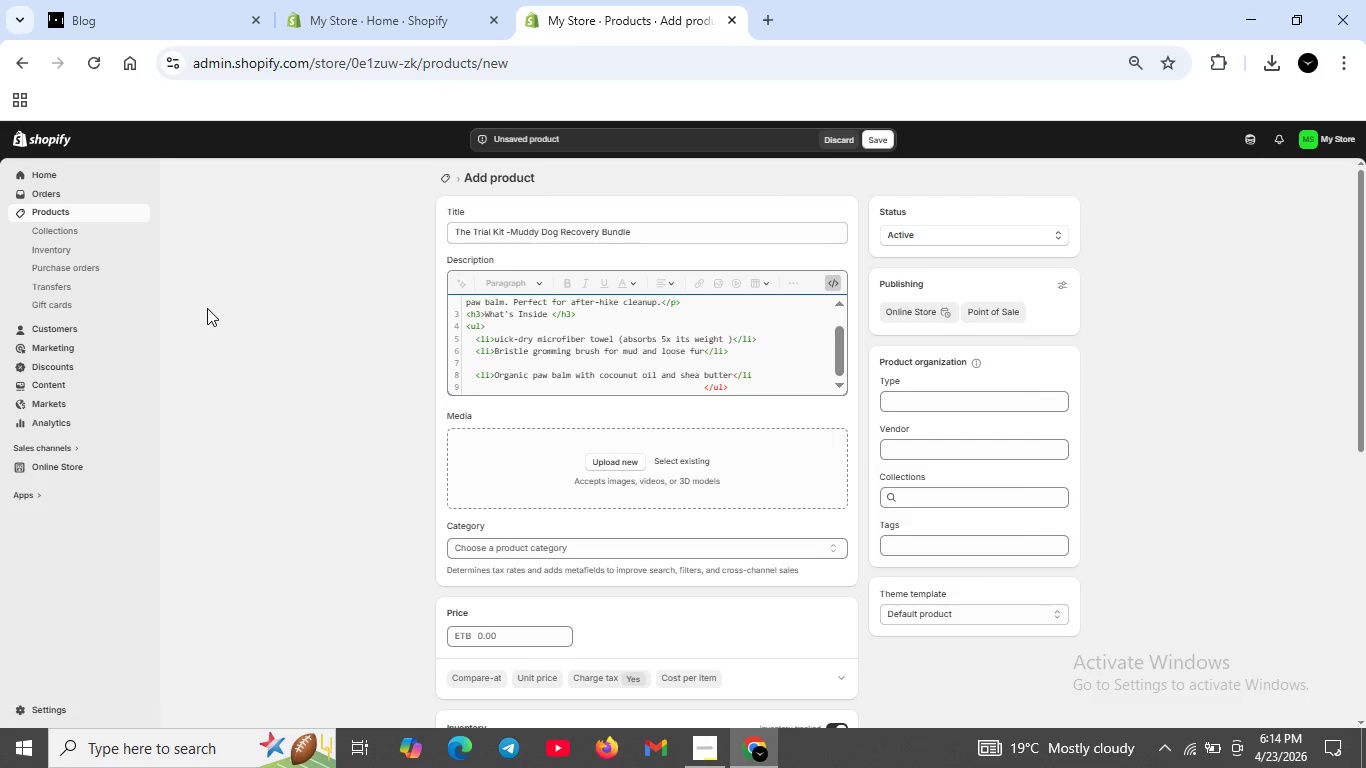 
key(Backspace)
 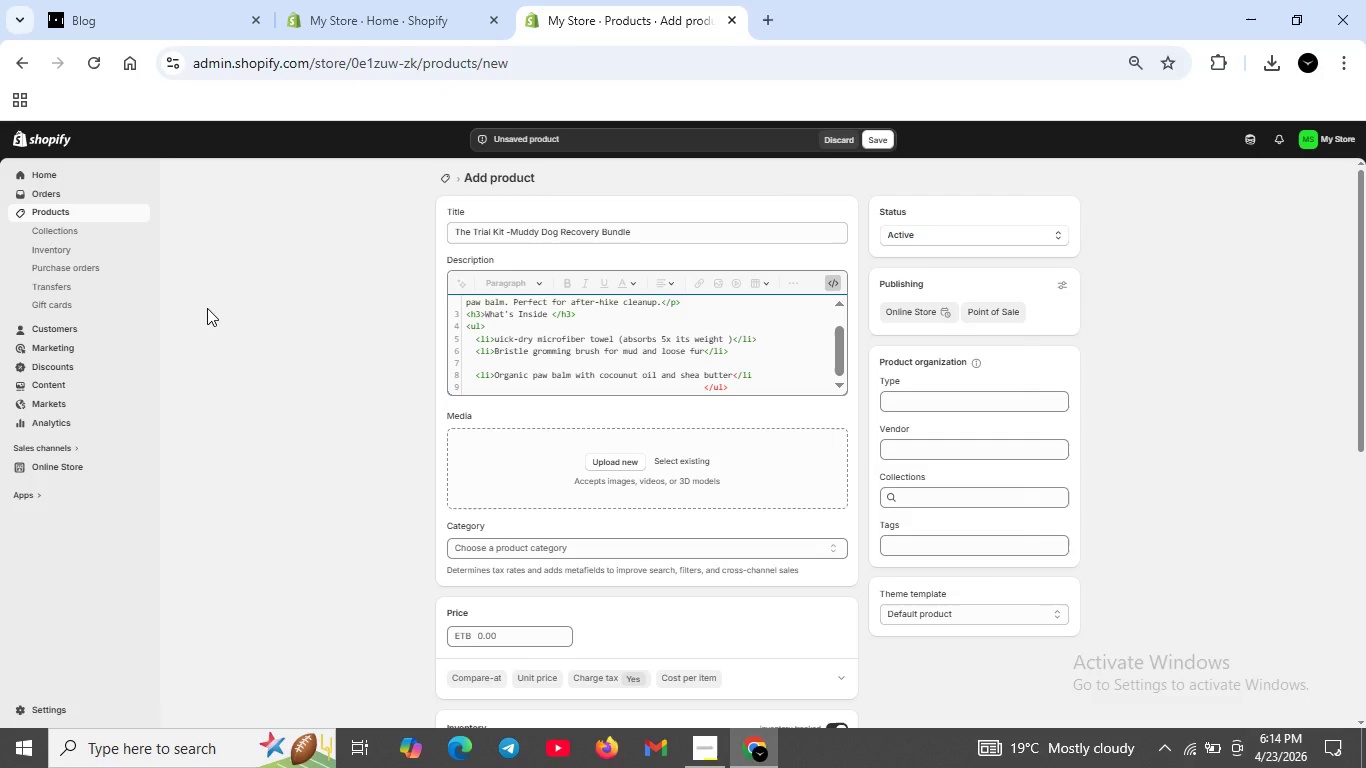 
key(Backspace)
 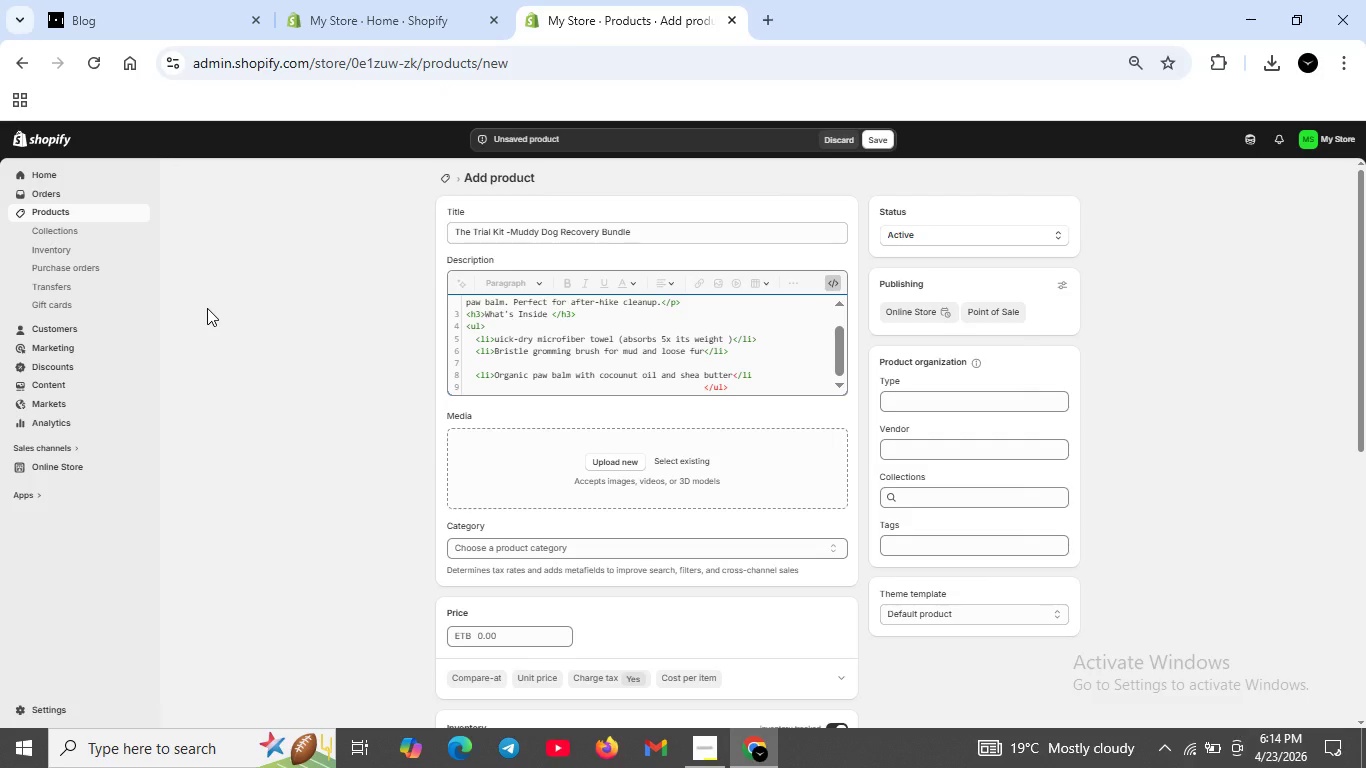 
key(Backspace)
 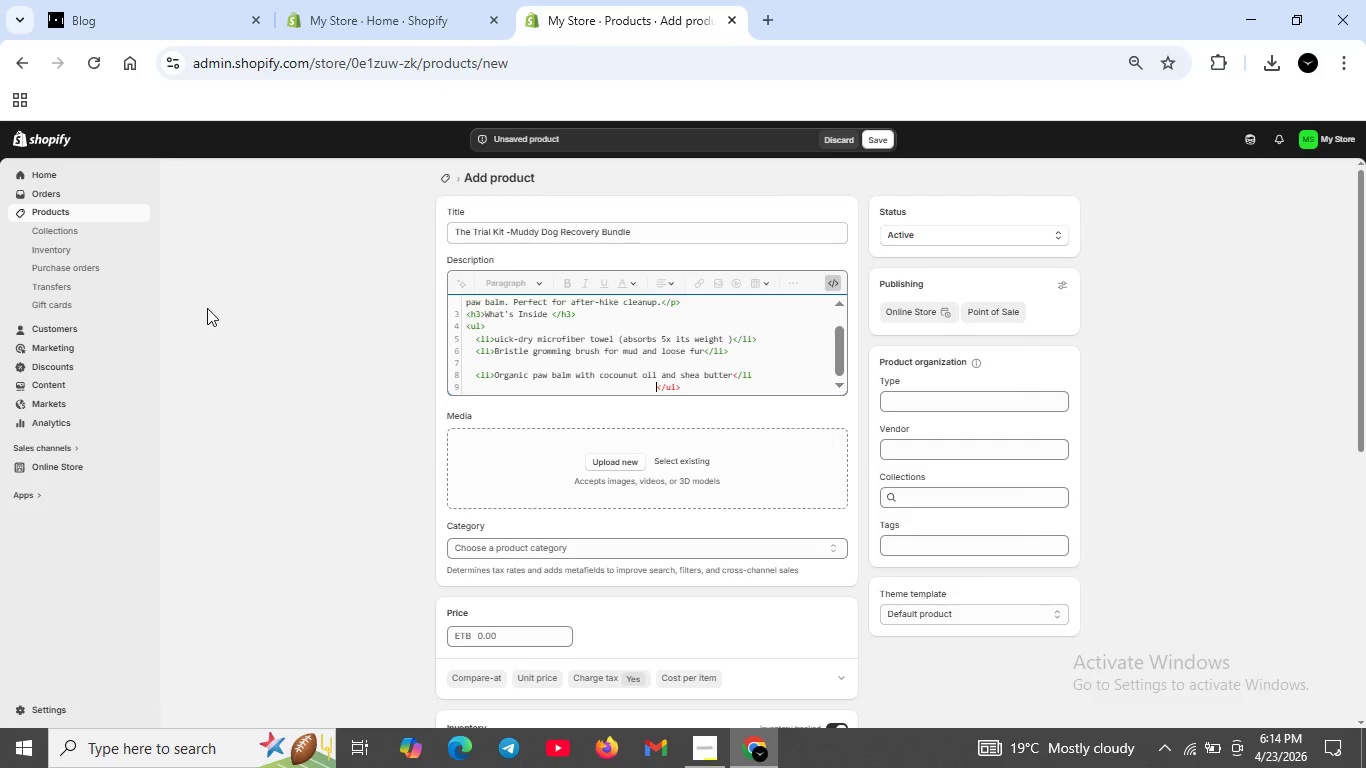 
key(Backspace)
 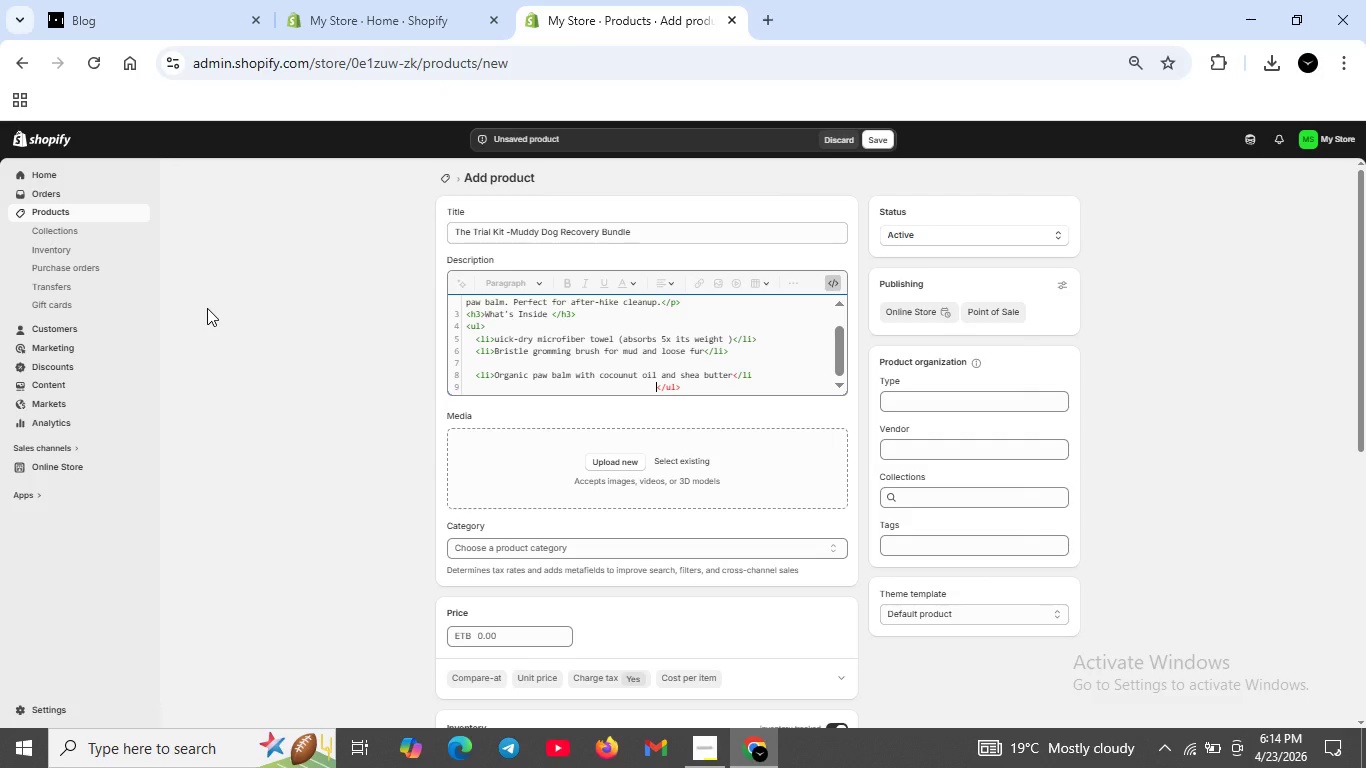 
key(Backspace)
 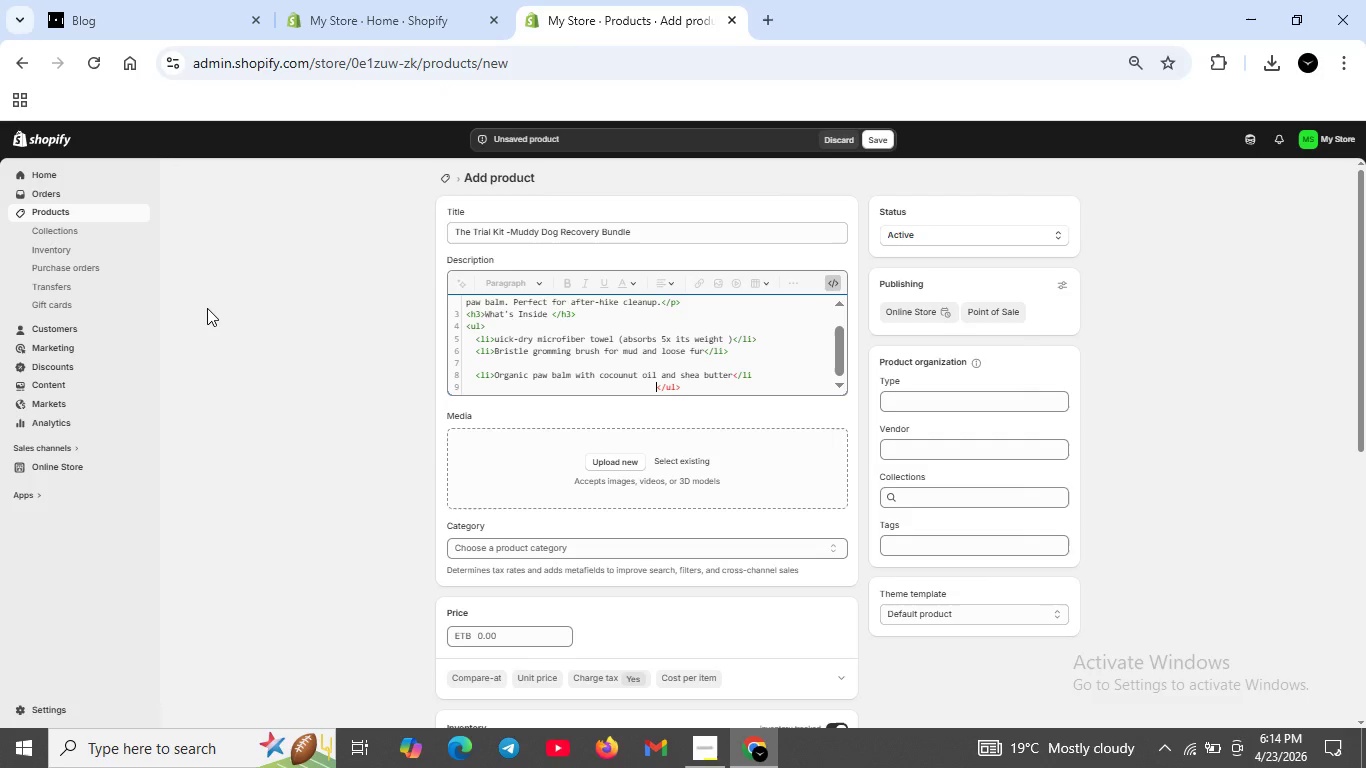 
key(Backspace)
 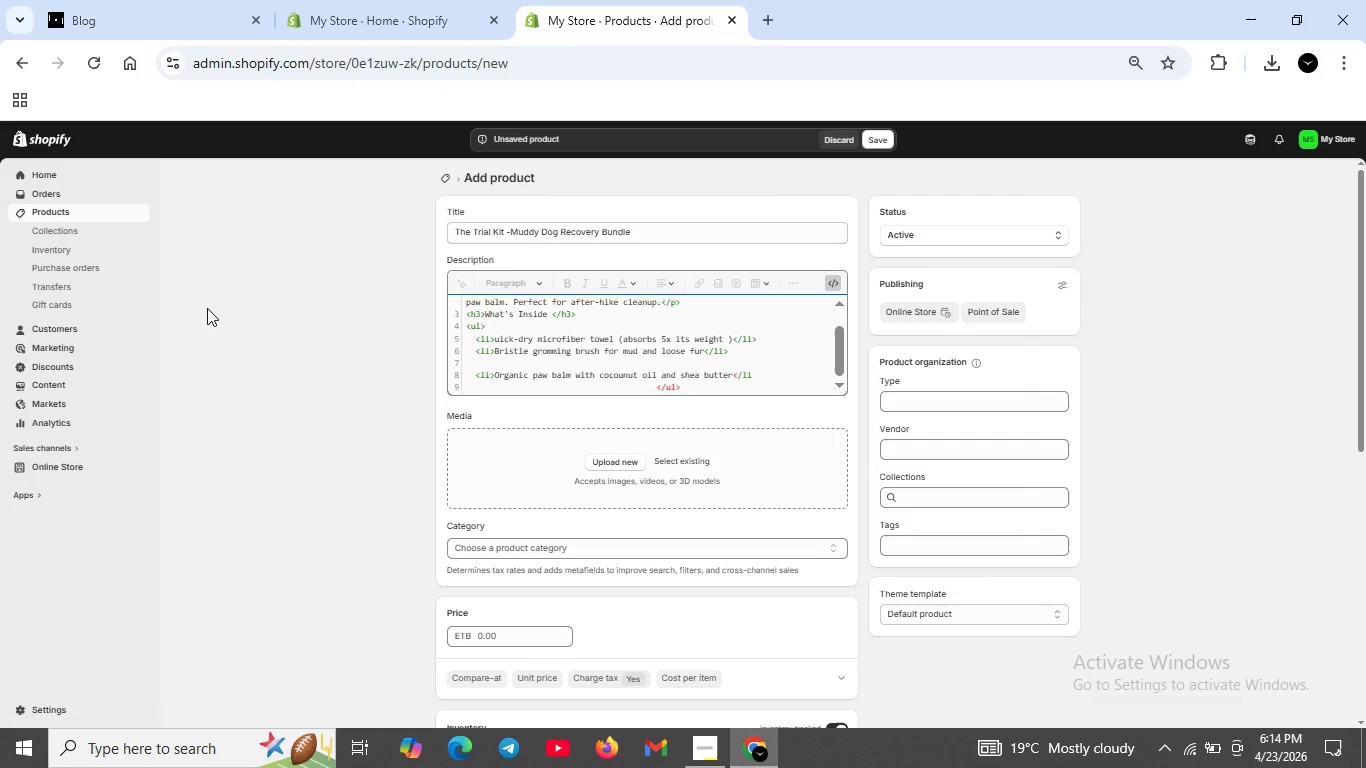 
key(Backspace)
 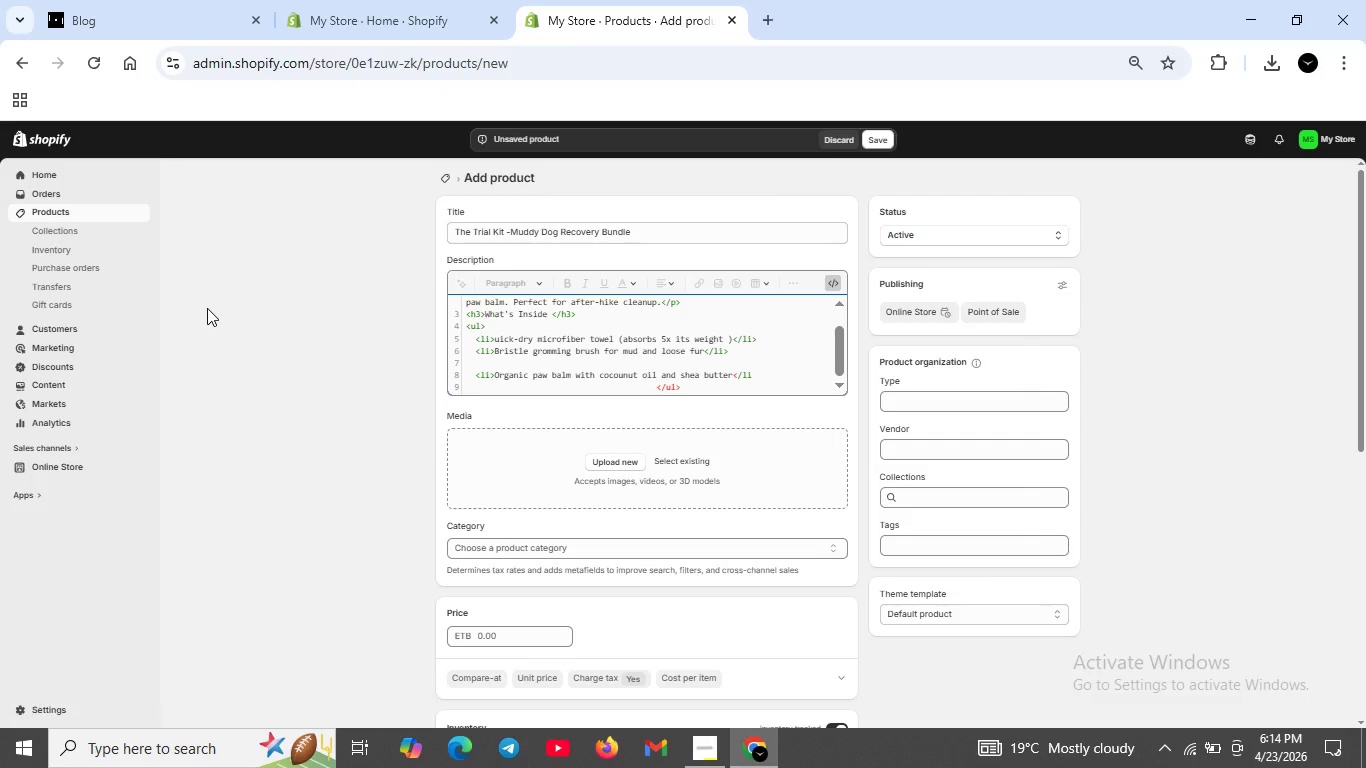 
key(Backspace)
 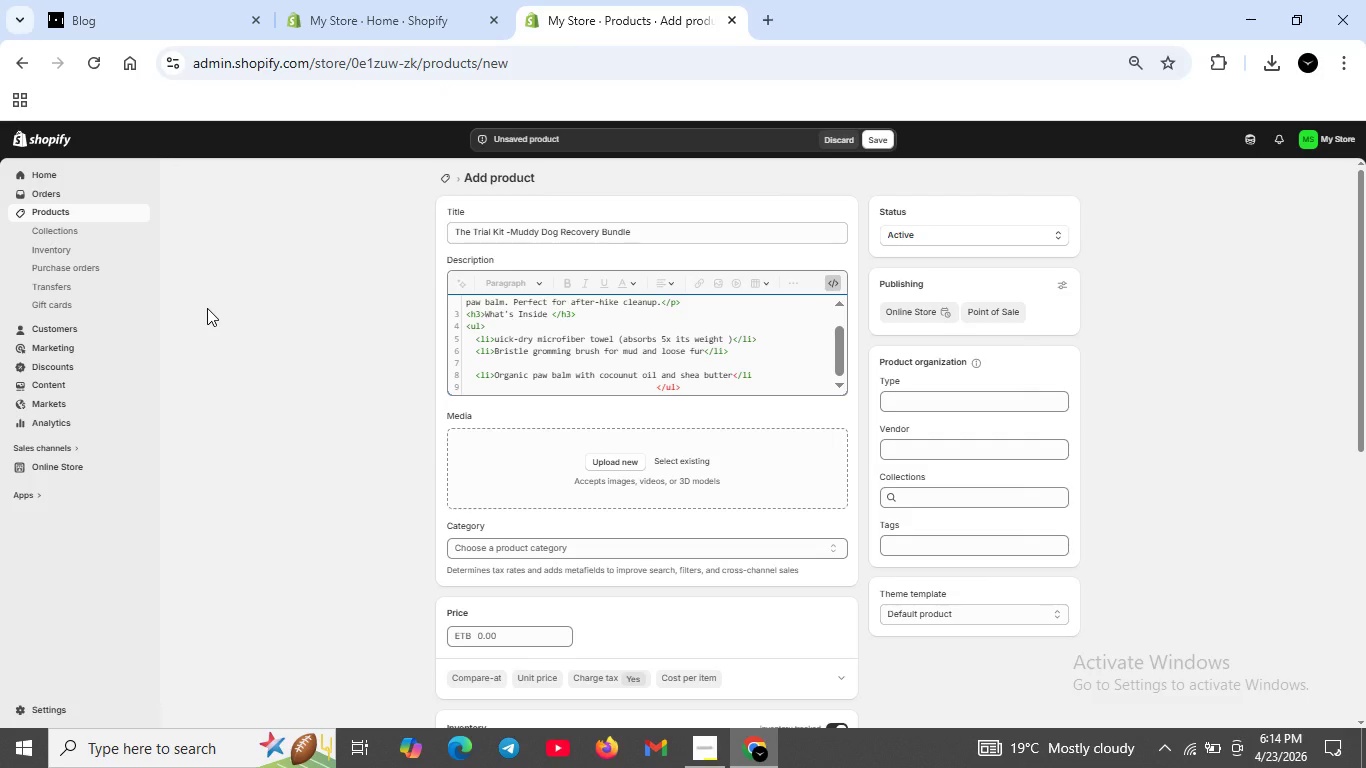 
key(Backspace)
 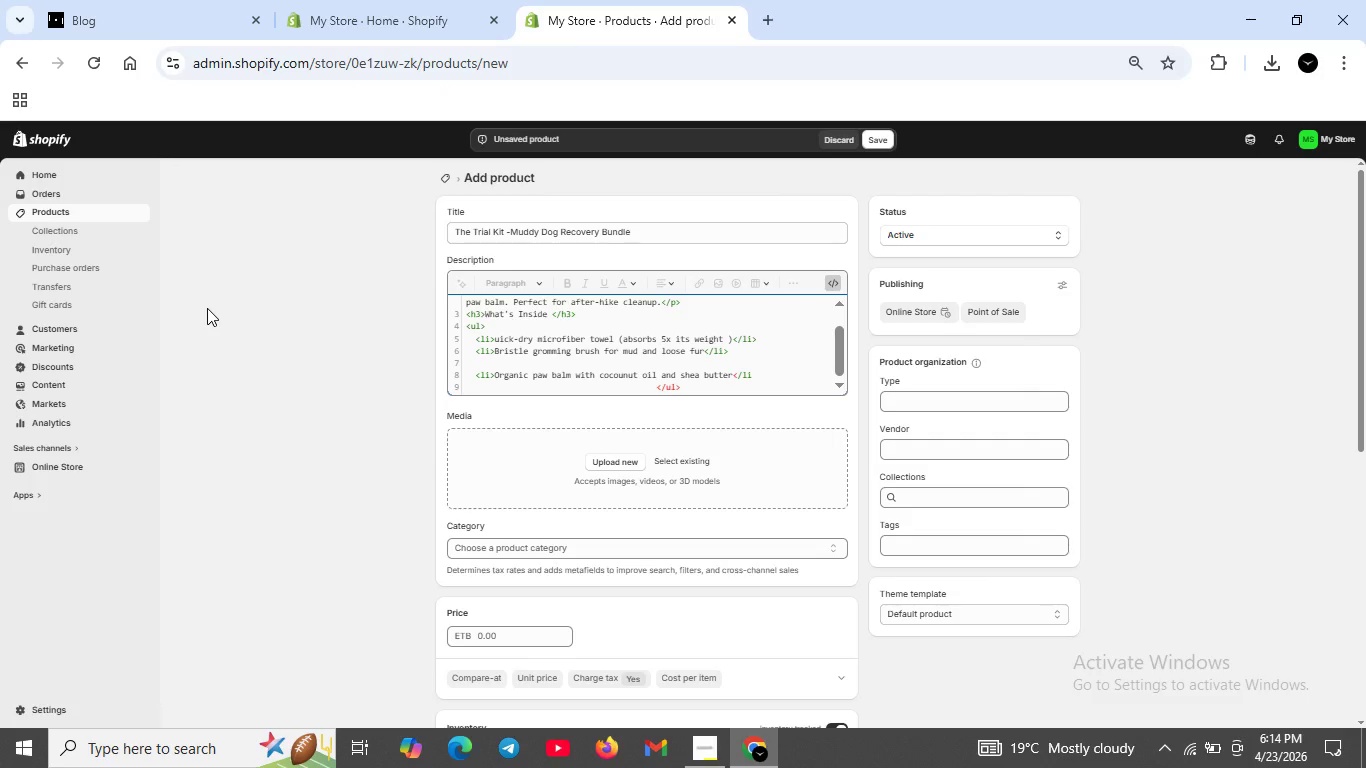 
key(Backspace)
 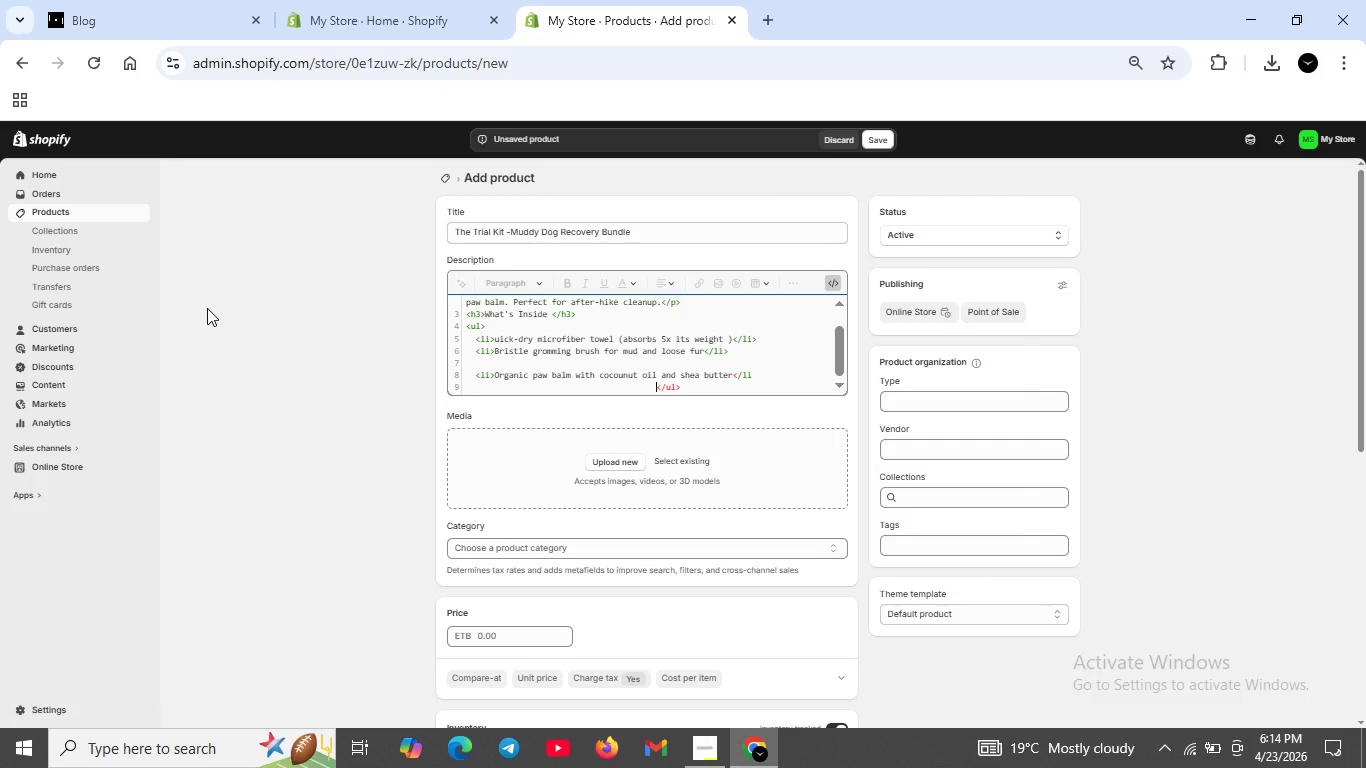 
key(Backspace)
 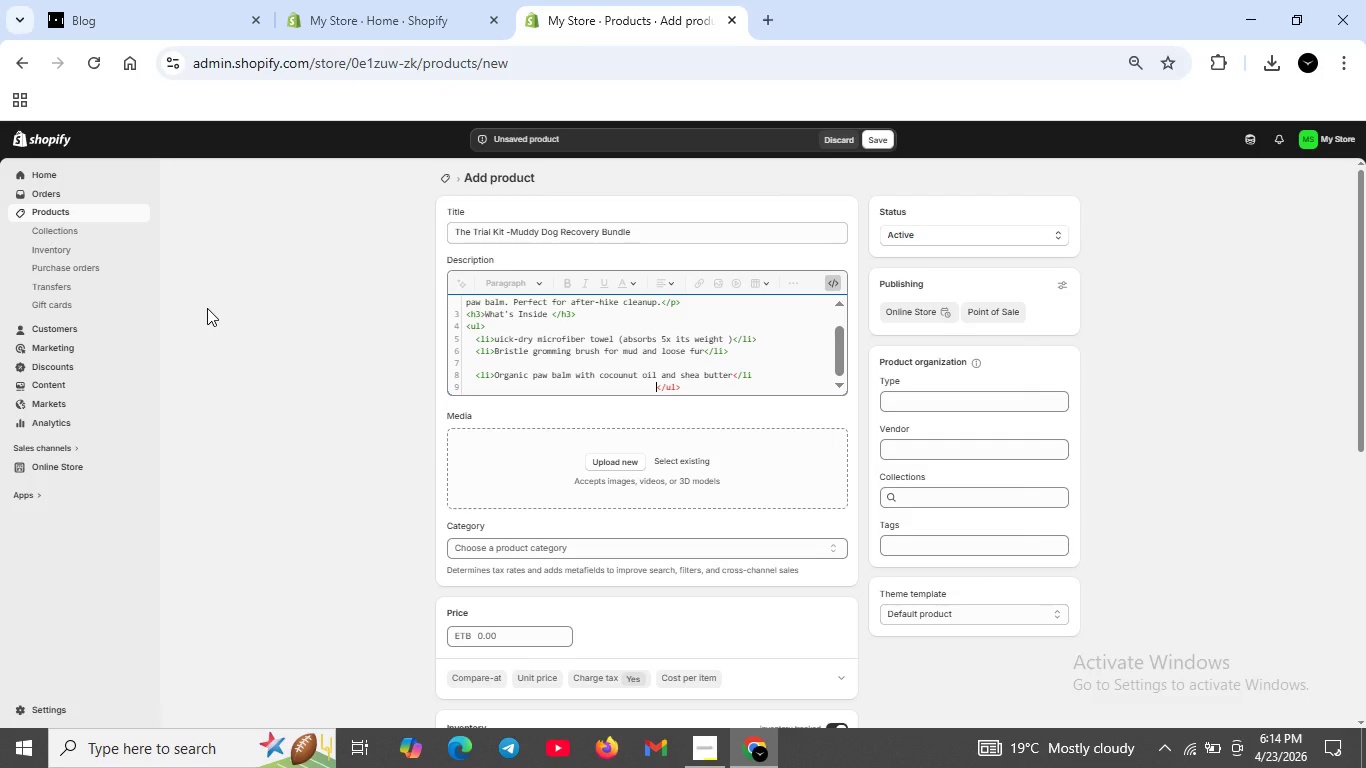 
key(Backspace)
 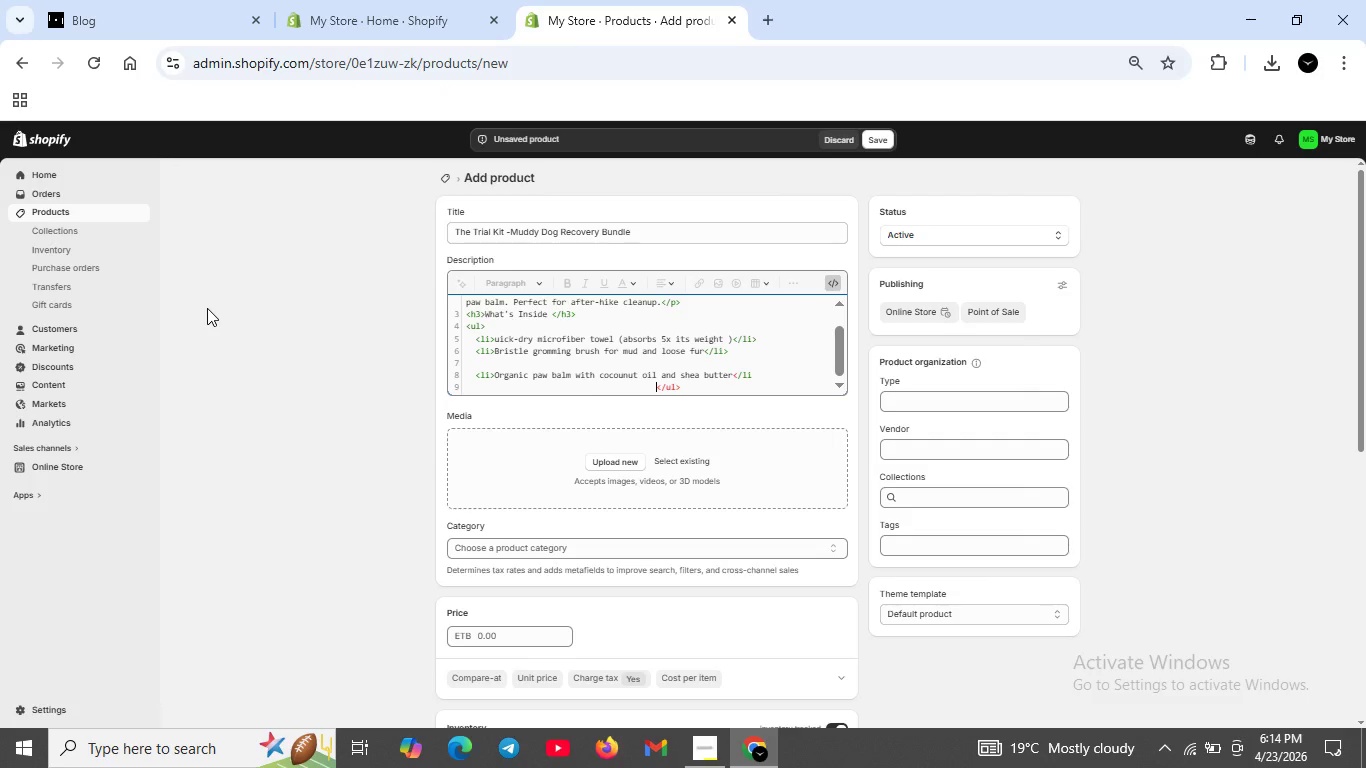 
key(Backspace)
 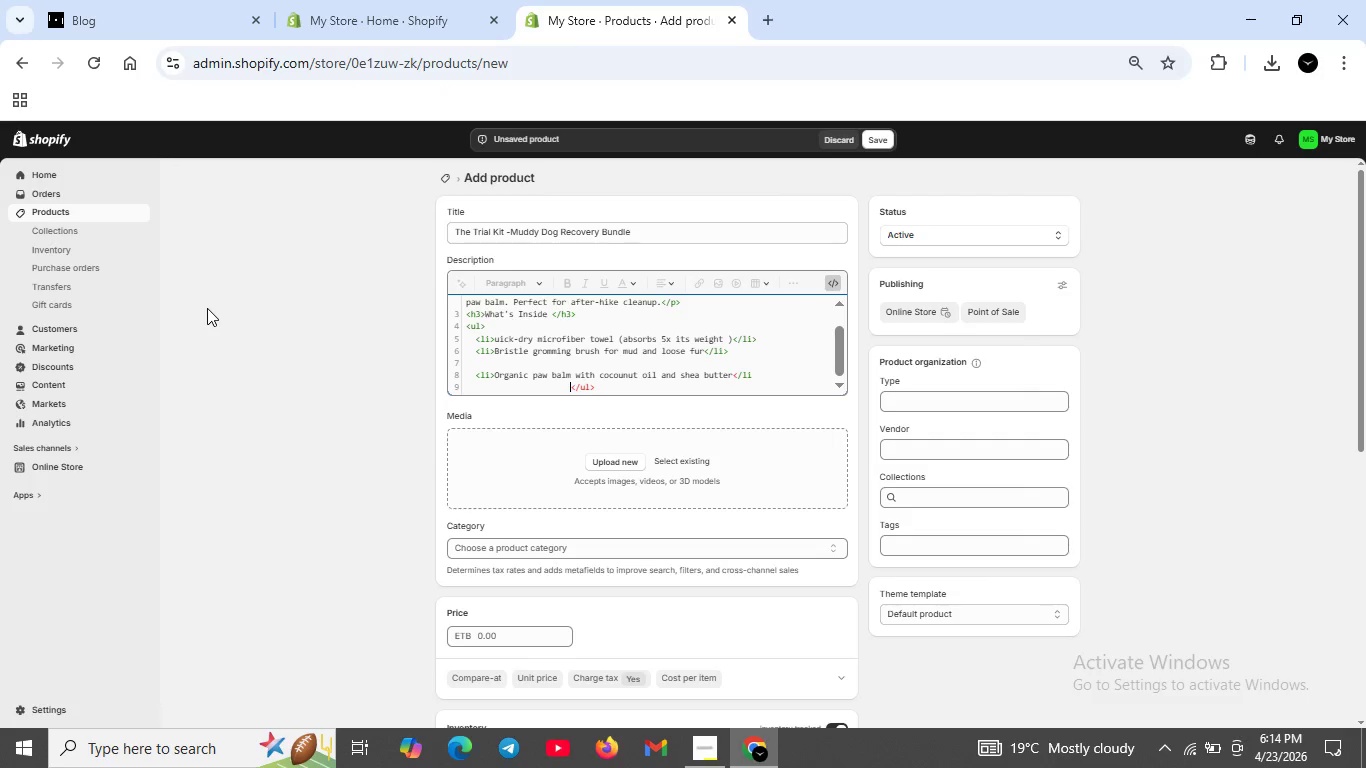 
key(Backspace)
 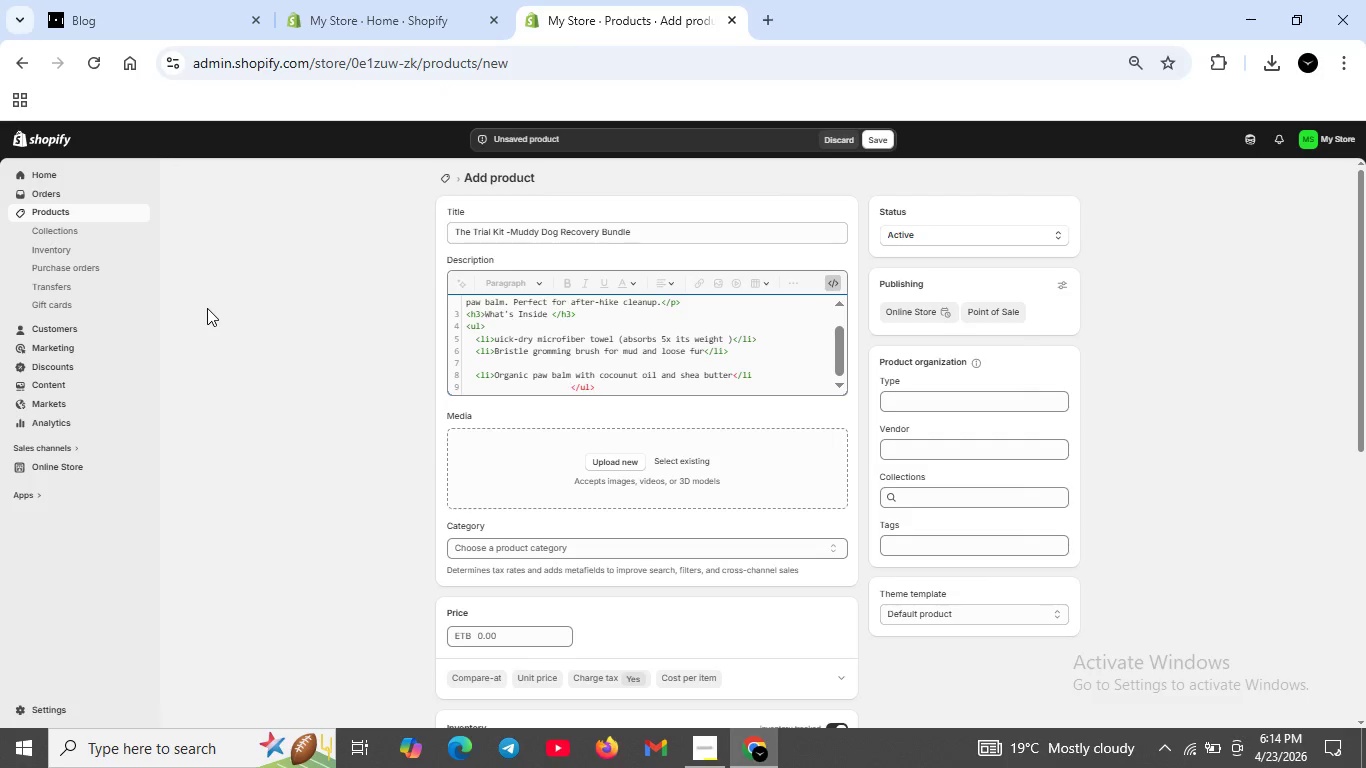 
key(Backspace)
 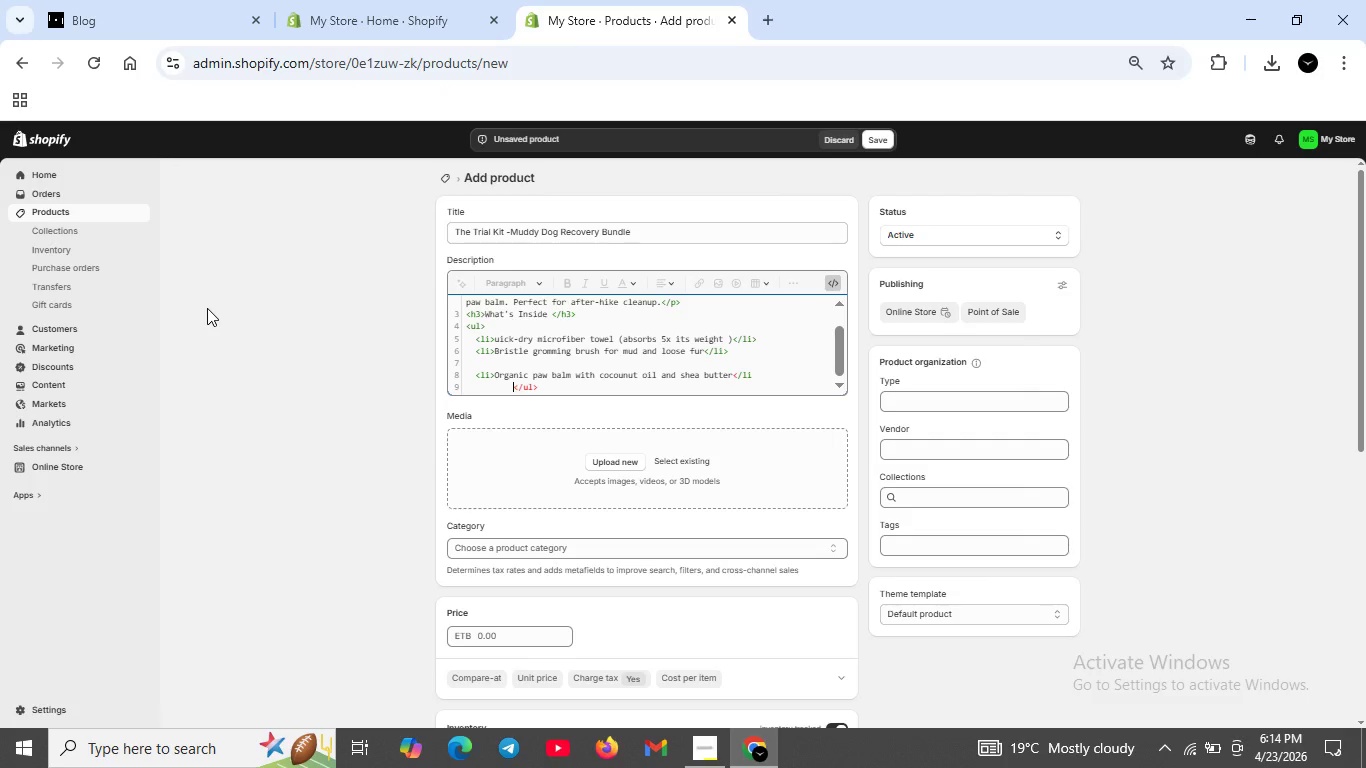 
key(Backspace)
 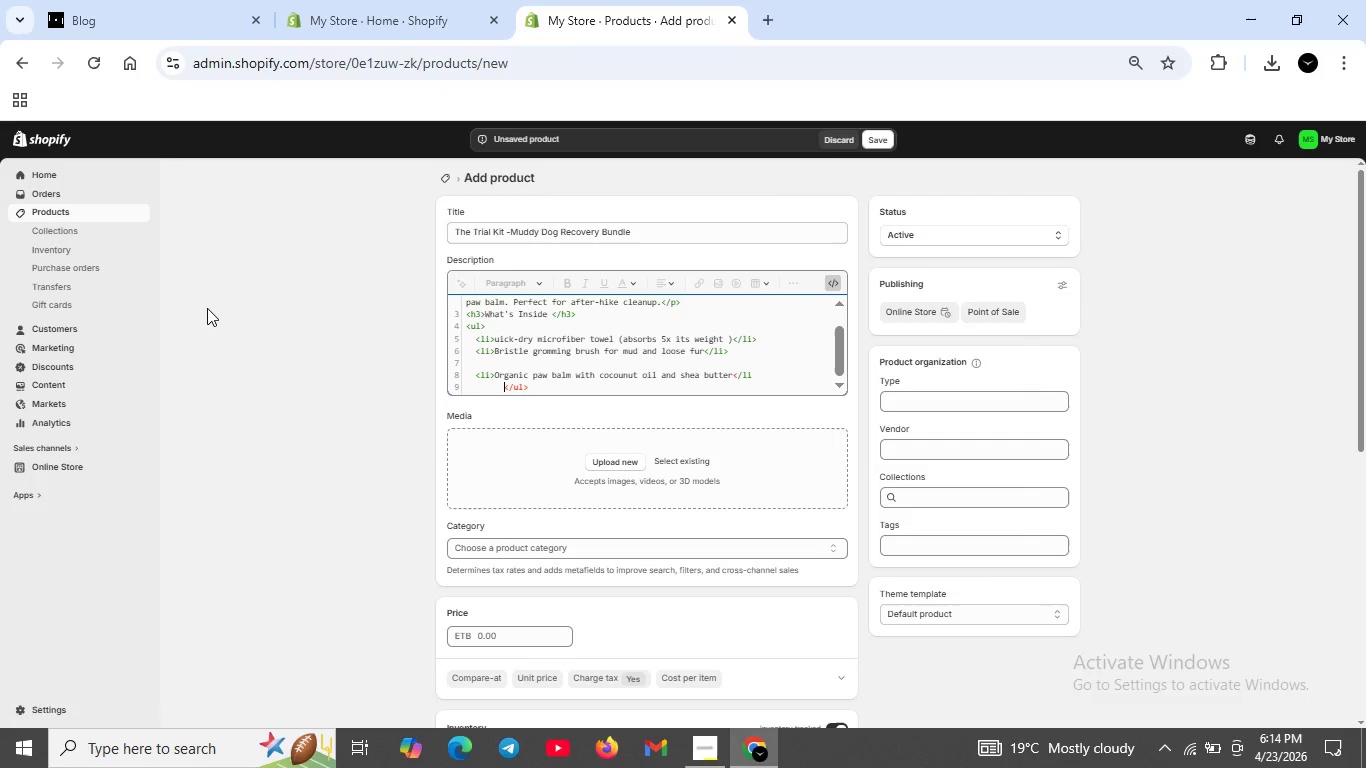 
key(Backspace)
 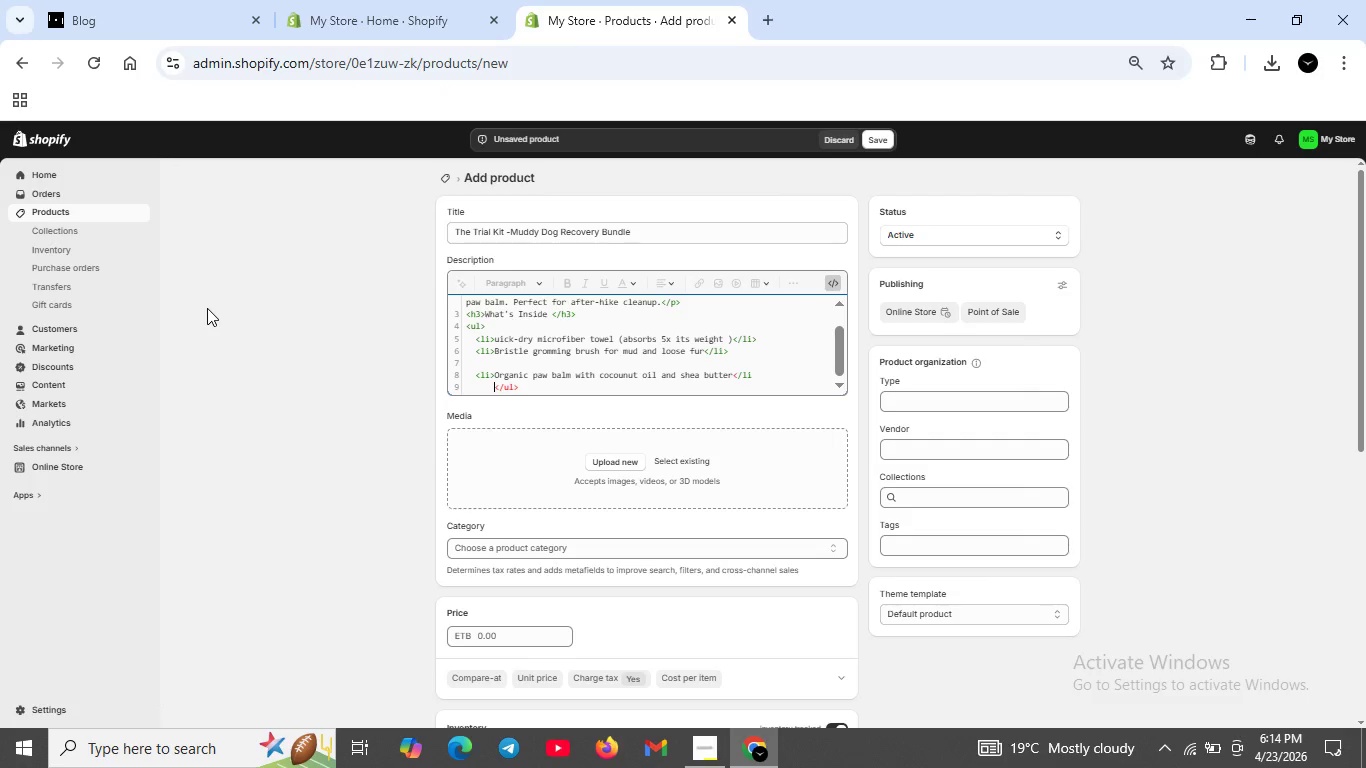 
key(Backspace)
 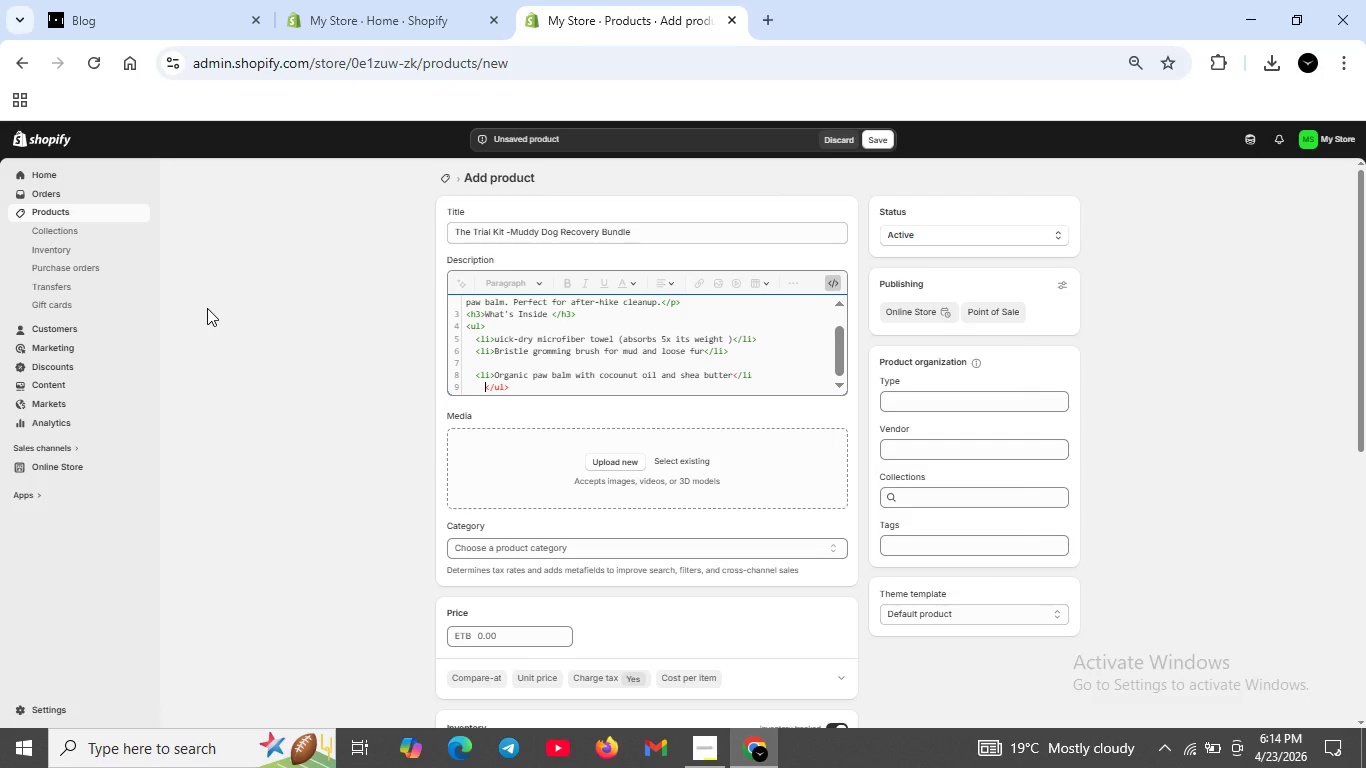 
key(Backspace)
 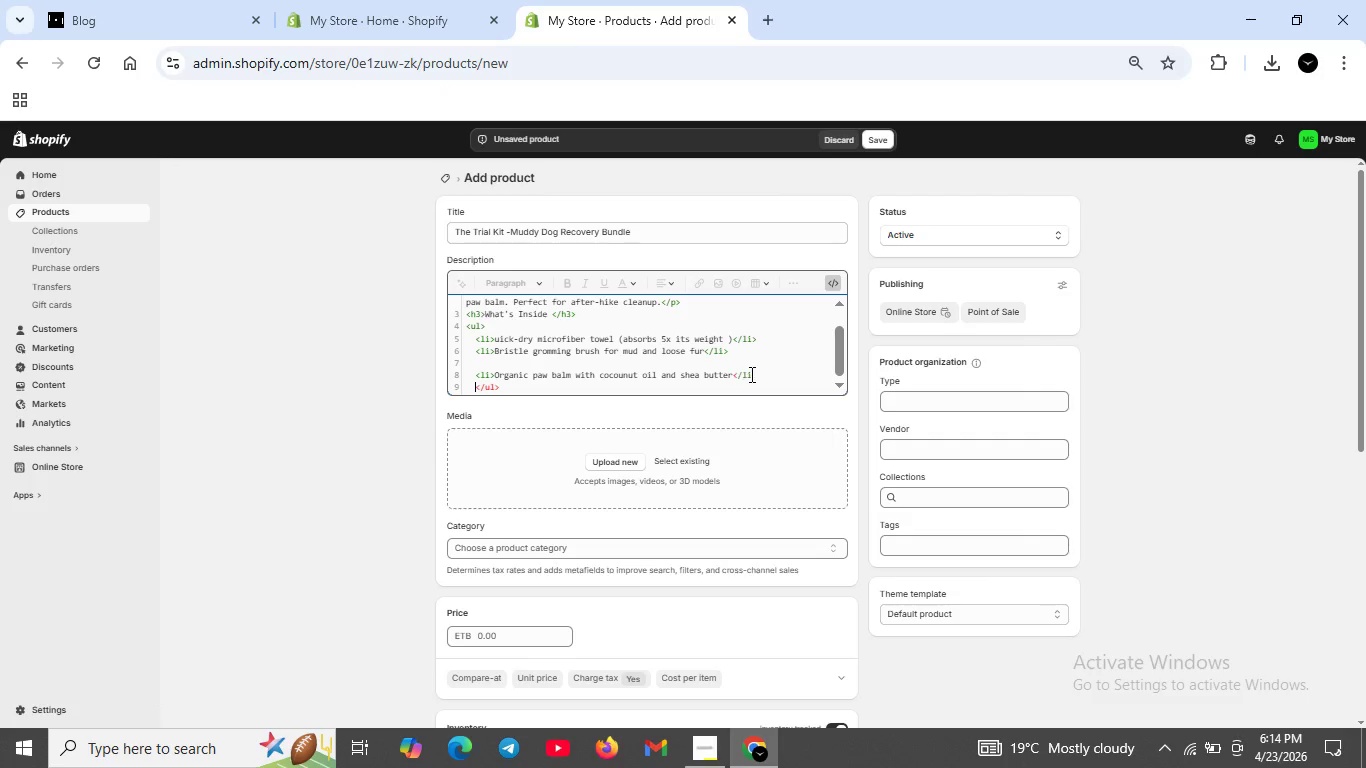 
left_click([751, 374])
 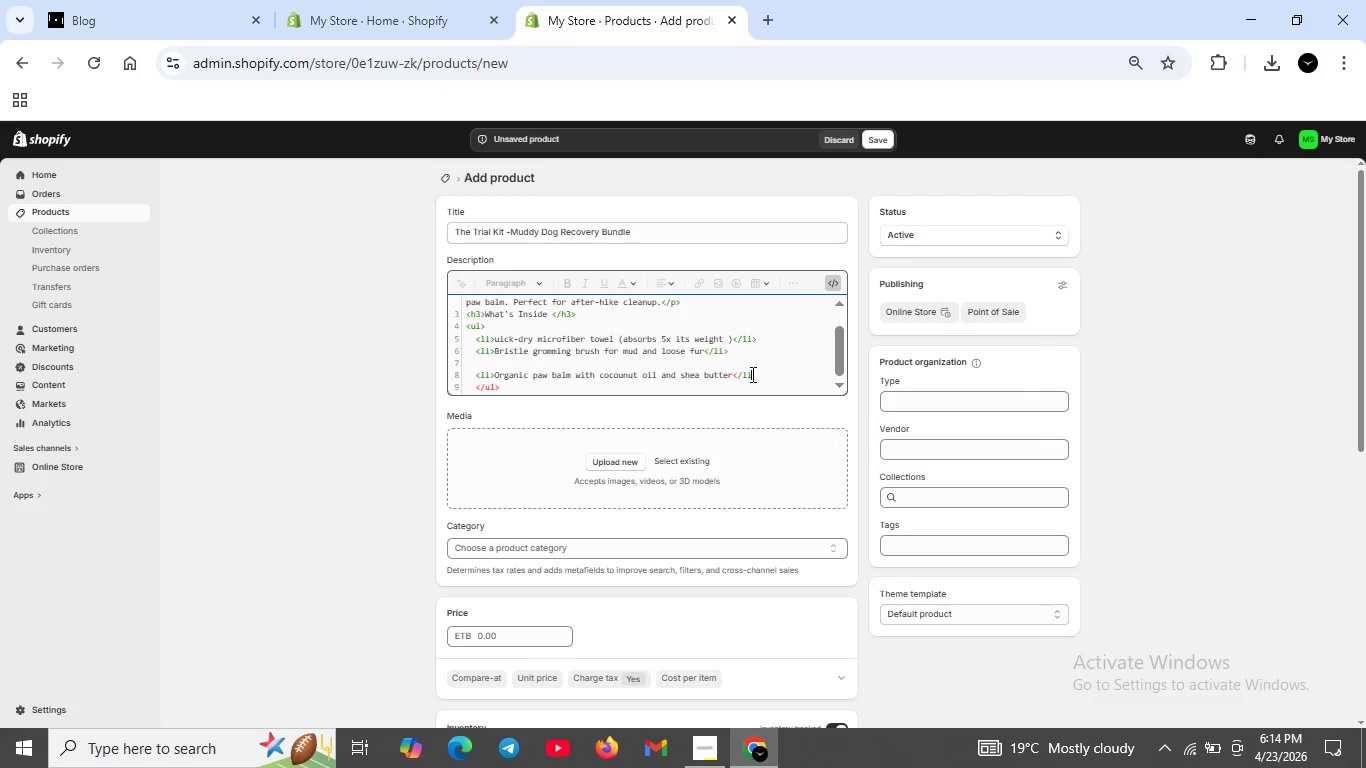 
key(Shift+ShiftRight)
 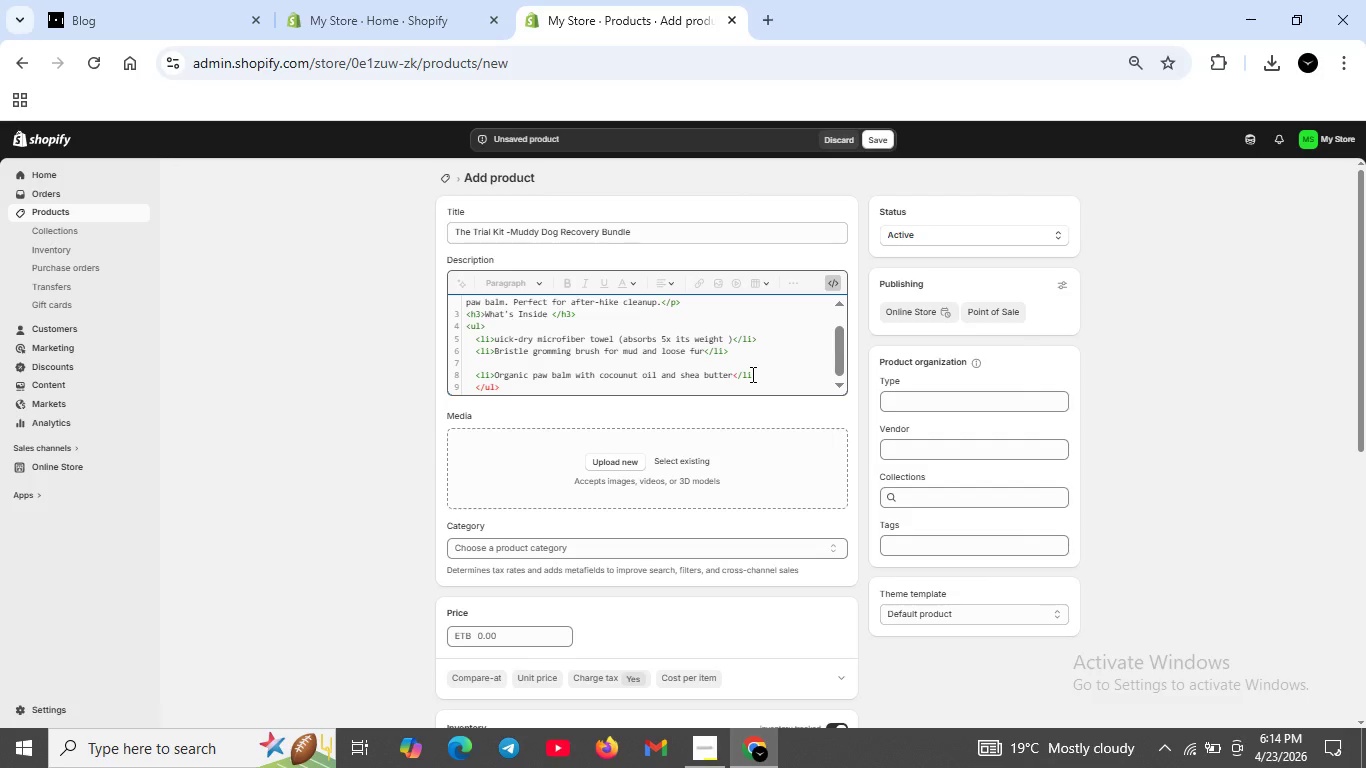 
key(Shift+Slash)
 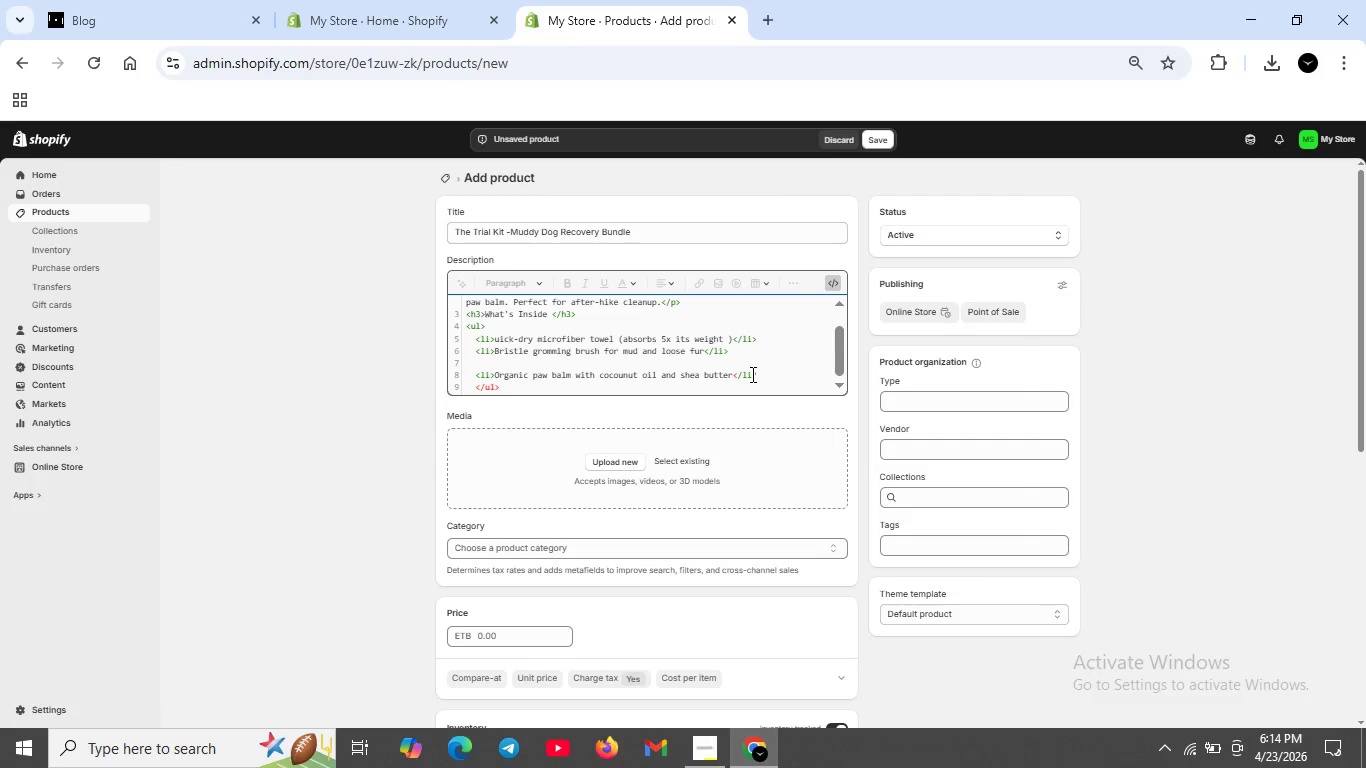 
wait(5.72)
 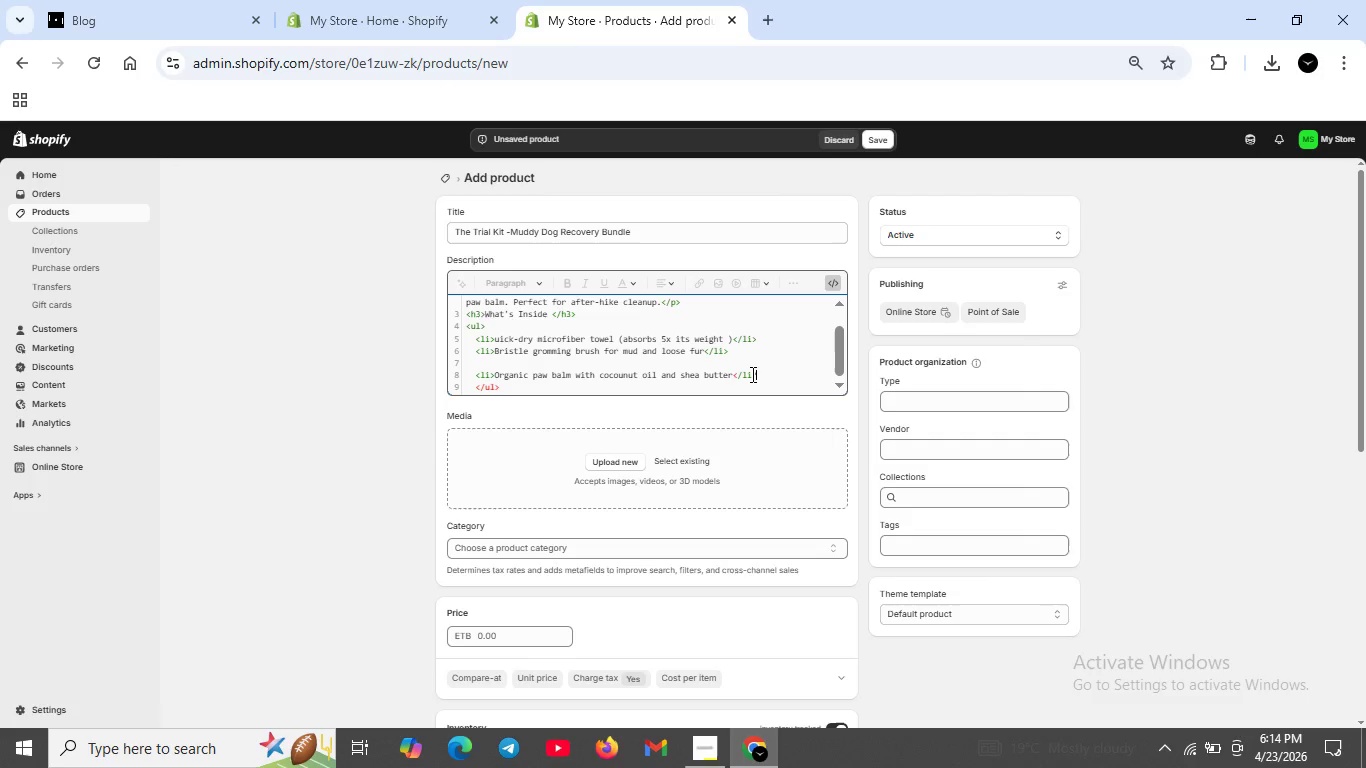 
key(Backspace)
 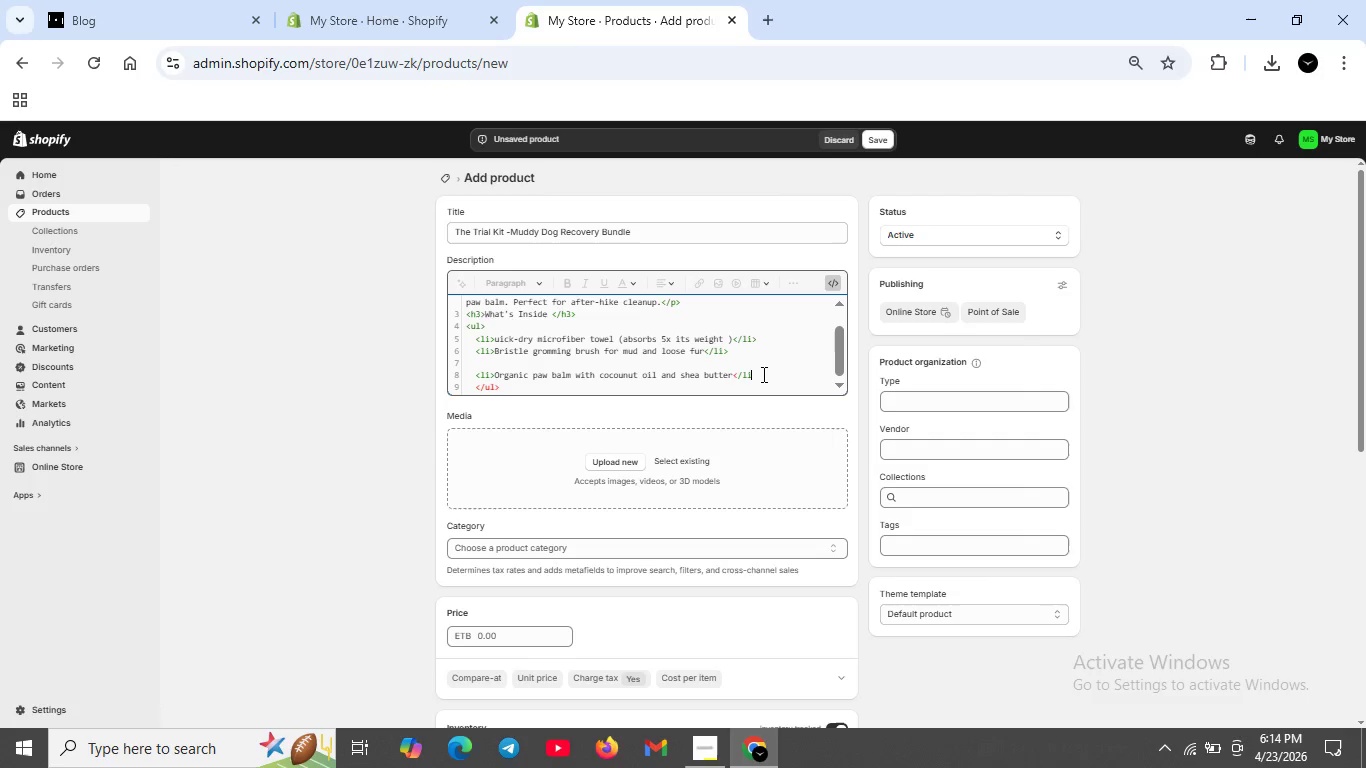 
key(Shift+Slash)
 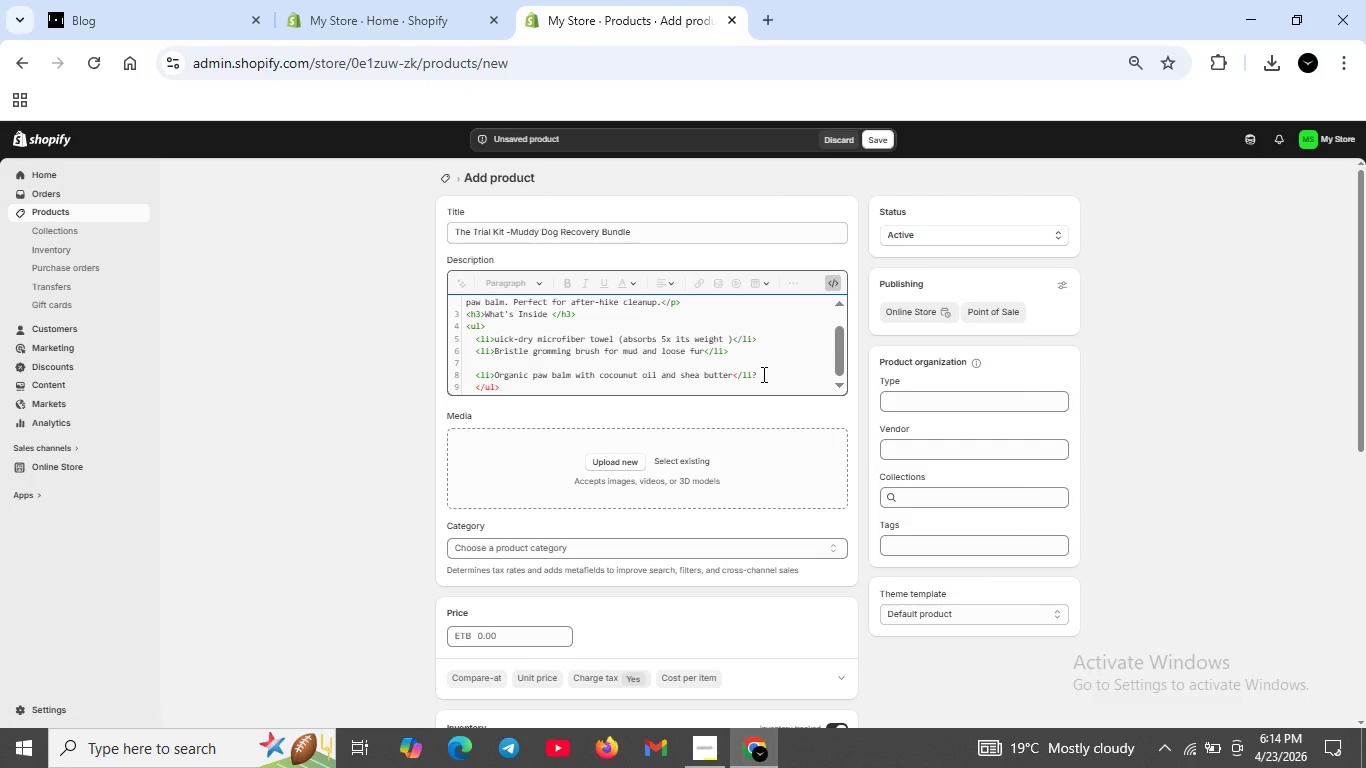 
key(Backspace)
 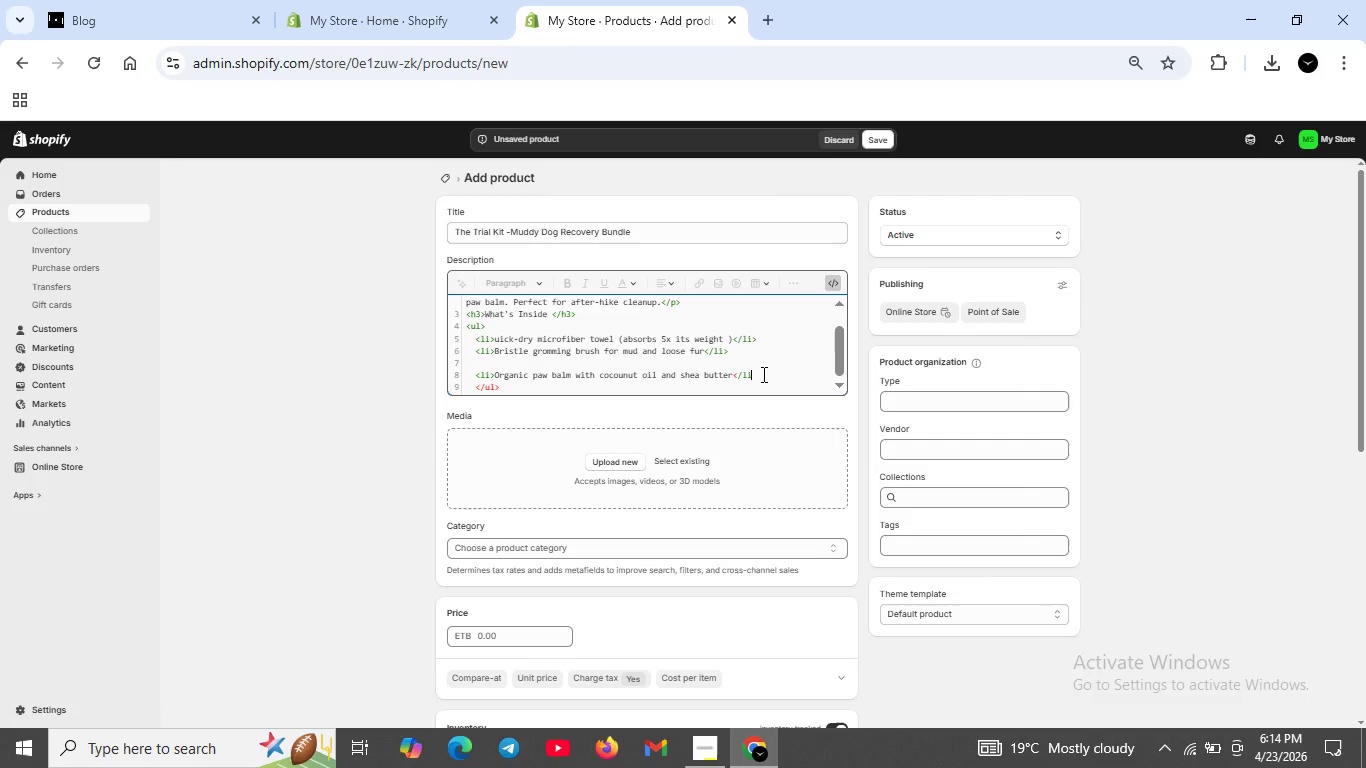 
key(Shift+ShiftRight)
 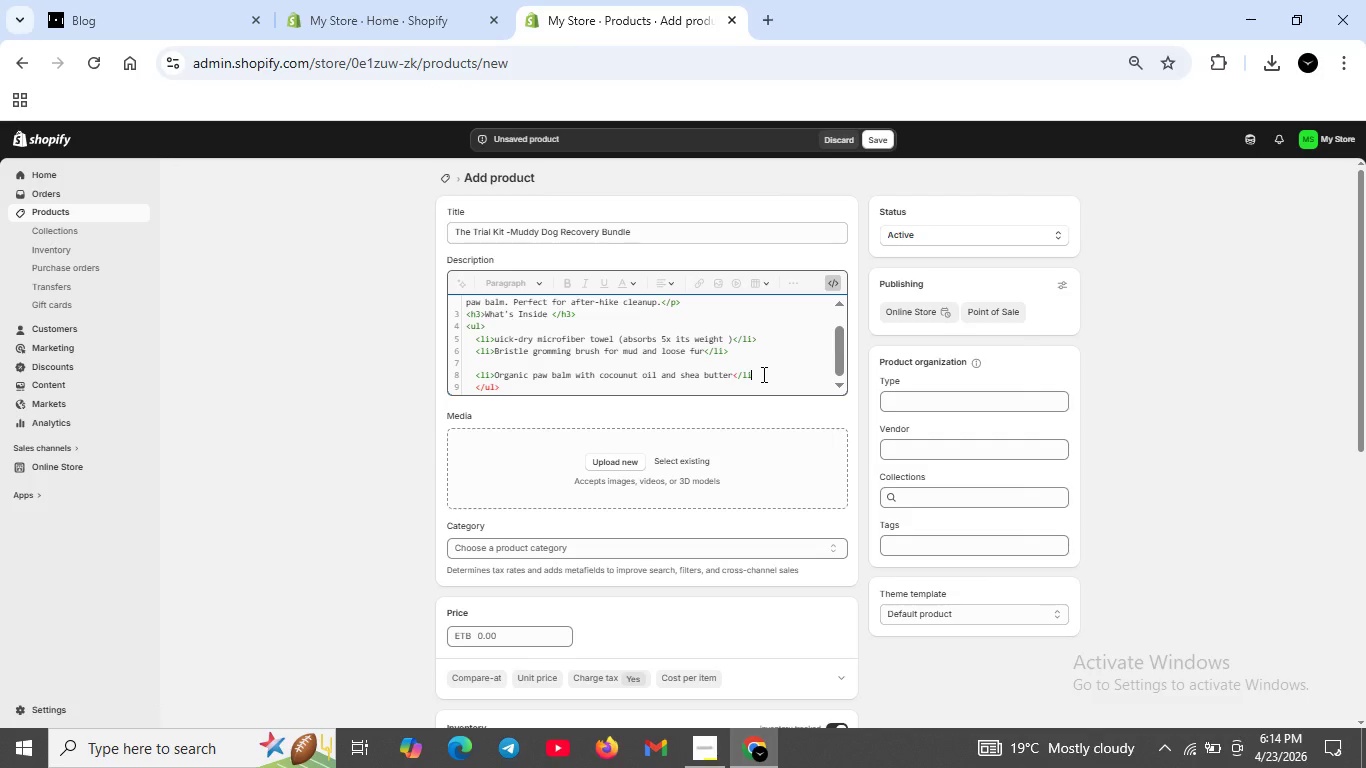 
key(Shift+Period)
 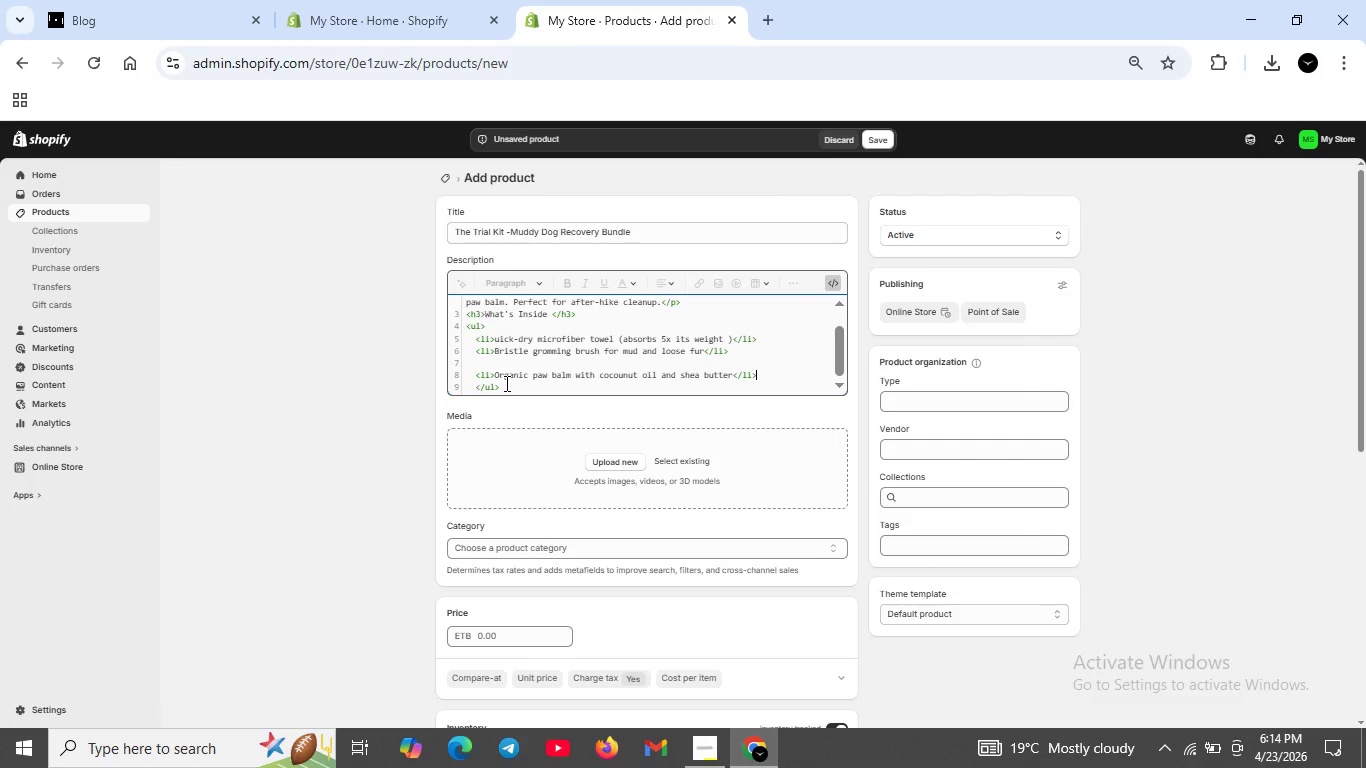 
left_click([505, 383])
 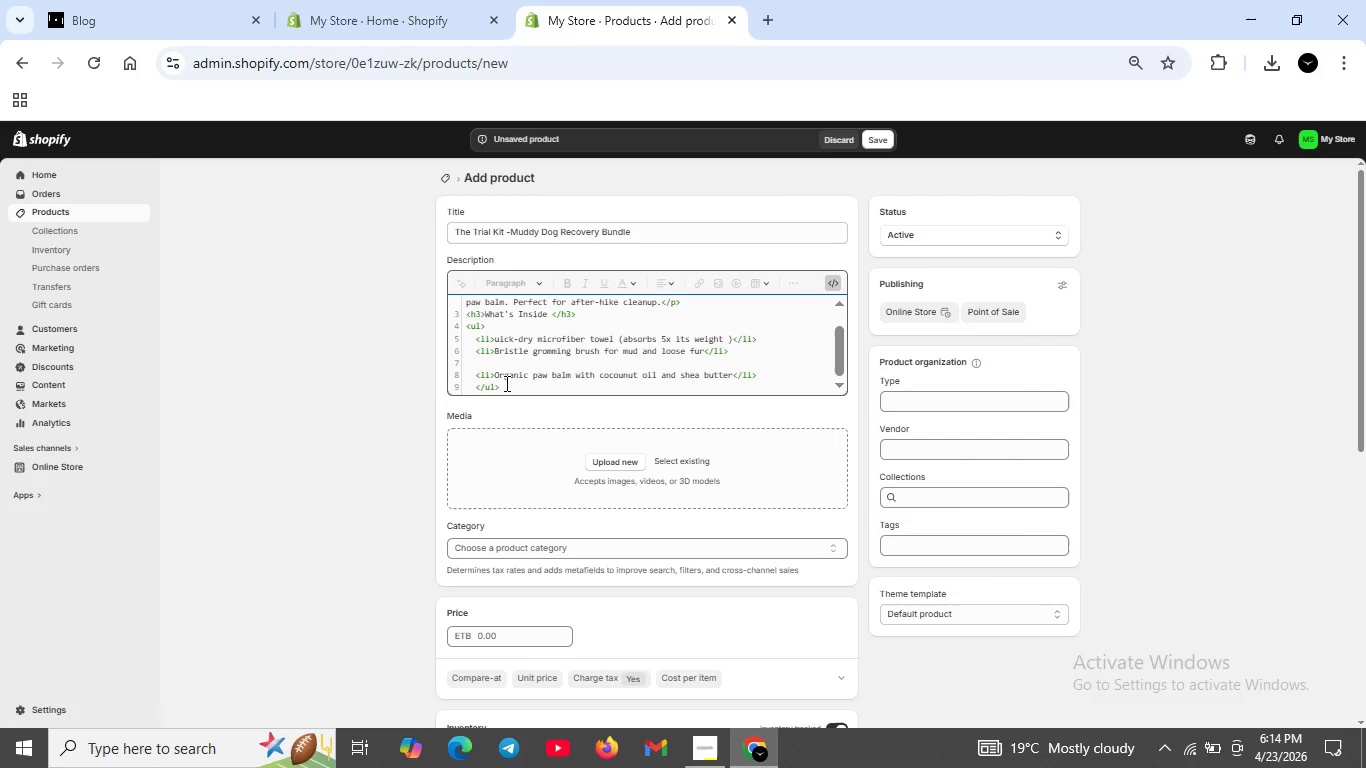 
key(Shift+ShiftRight)
 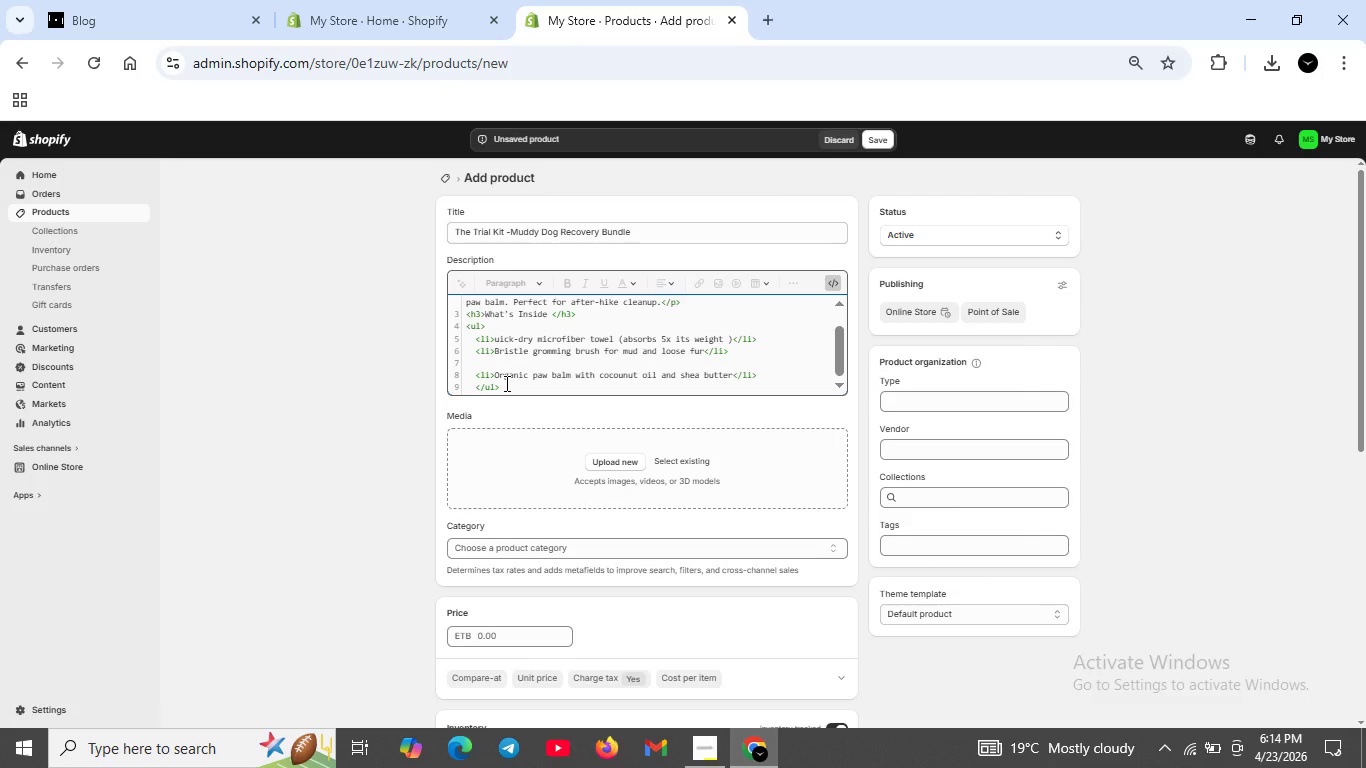 
key(Shift+Enter)
 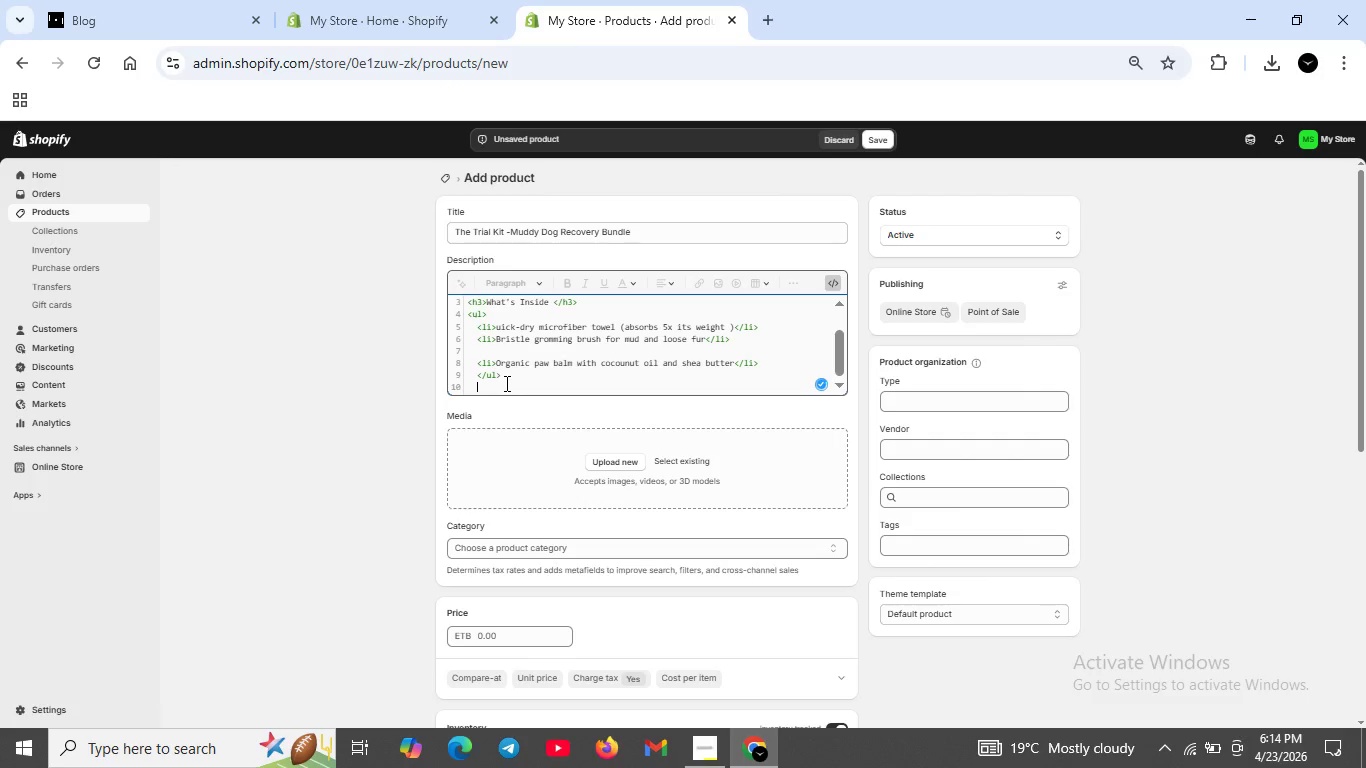 
type(<p><strng )
key(Backspace)
key(Backspace)
key(Backspace)
type(ong>Perfect for </stri)
key(Backspace)
type(ong >)
 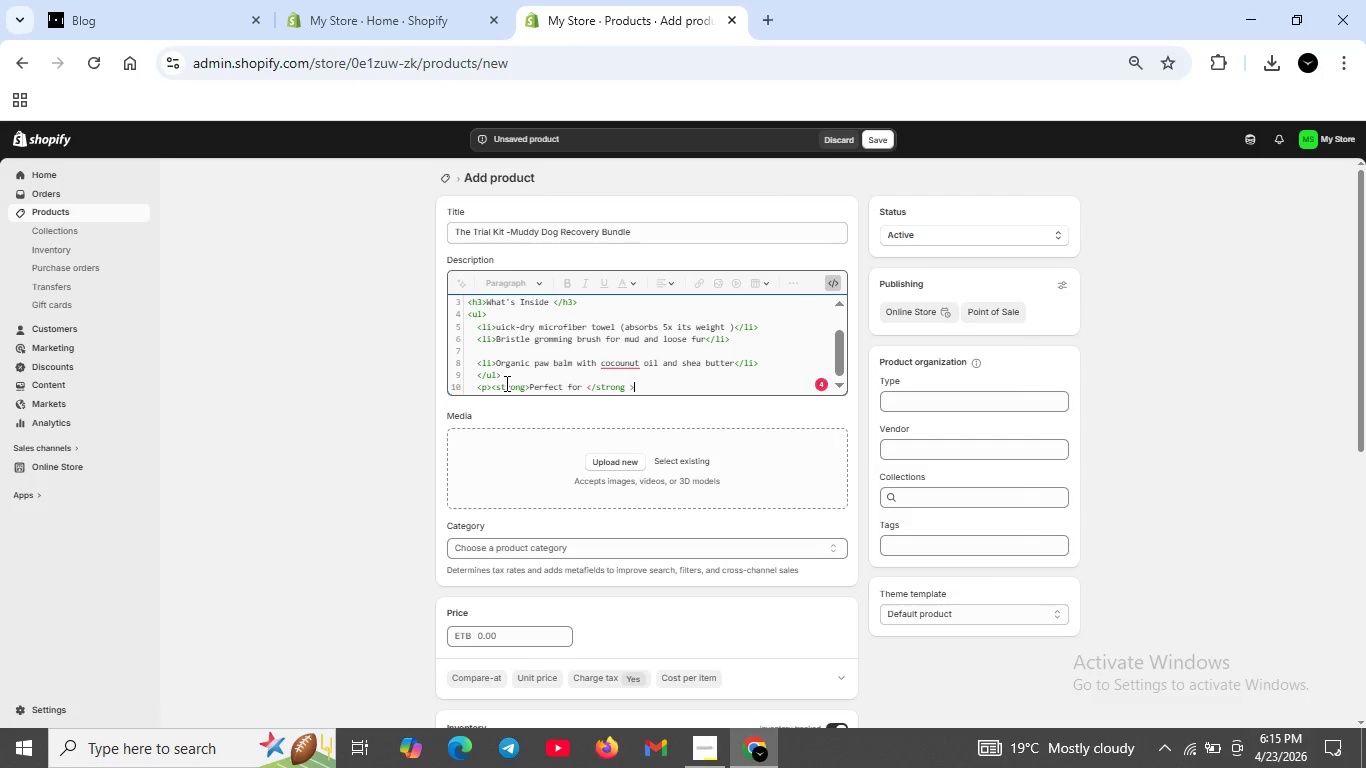 
type(Hikers, campers and traildogs who love to get muddy.</p>)
 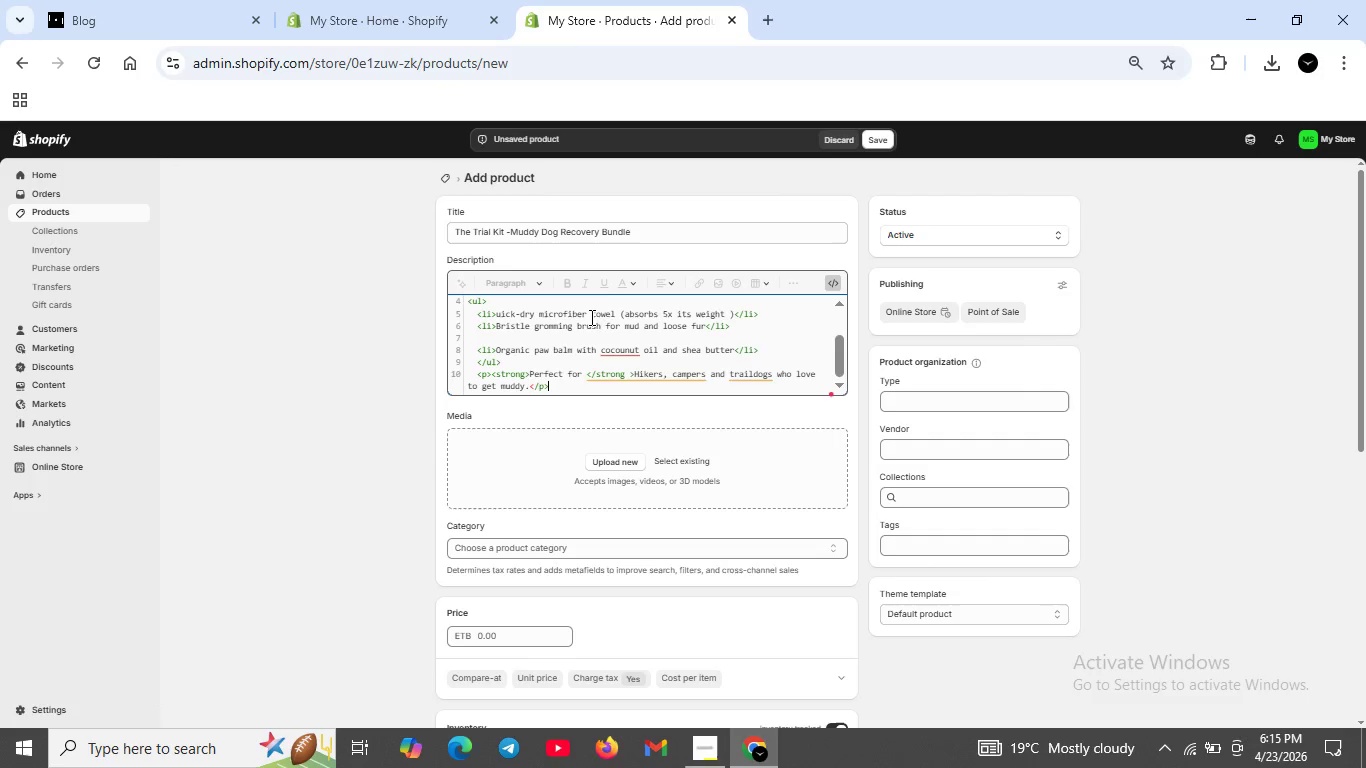 
left_click([706, 732])